 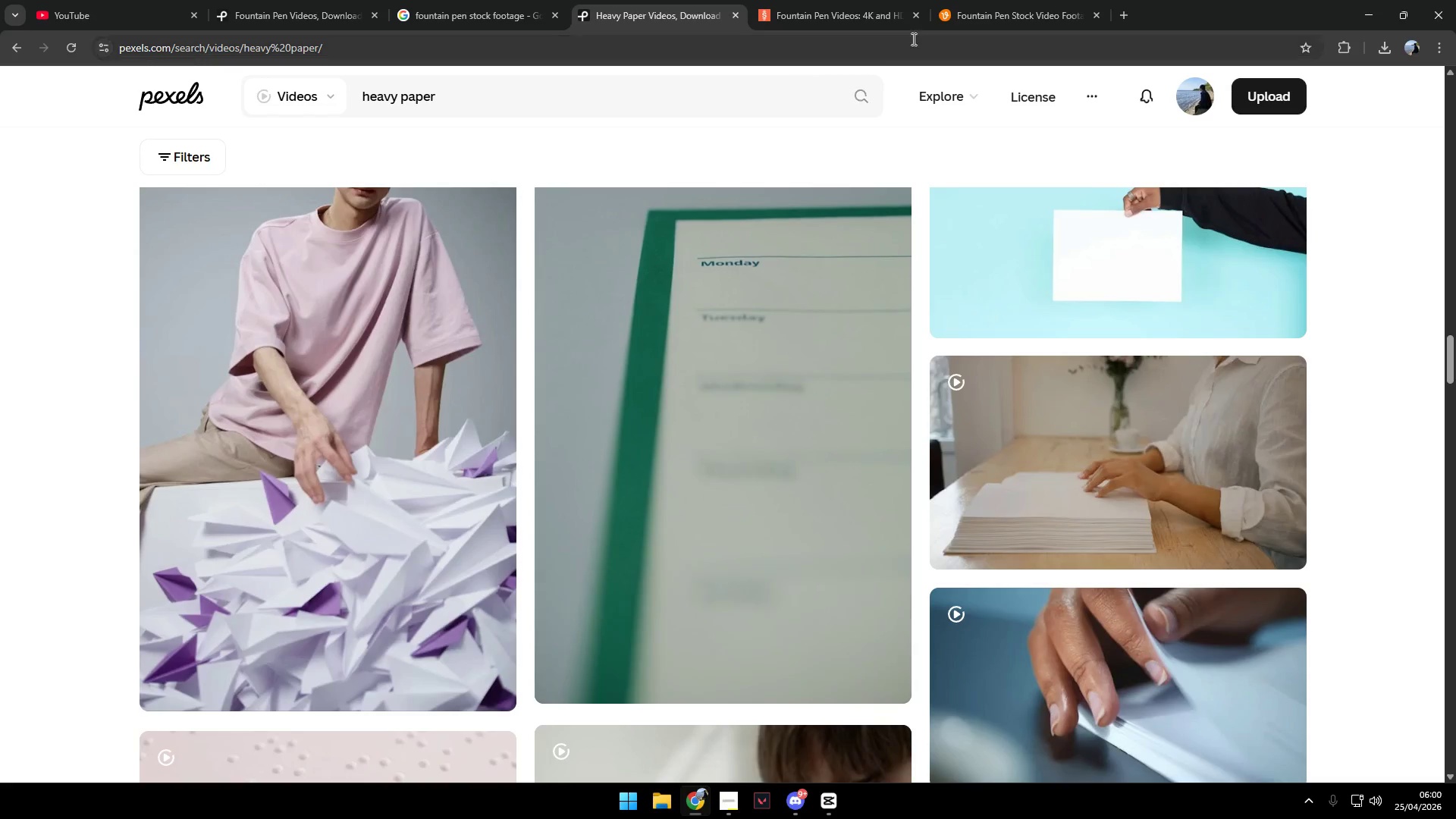 
left_click([1125, 14])
 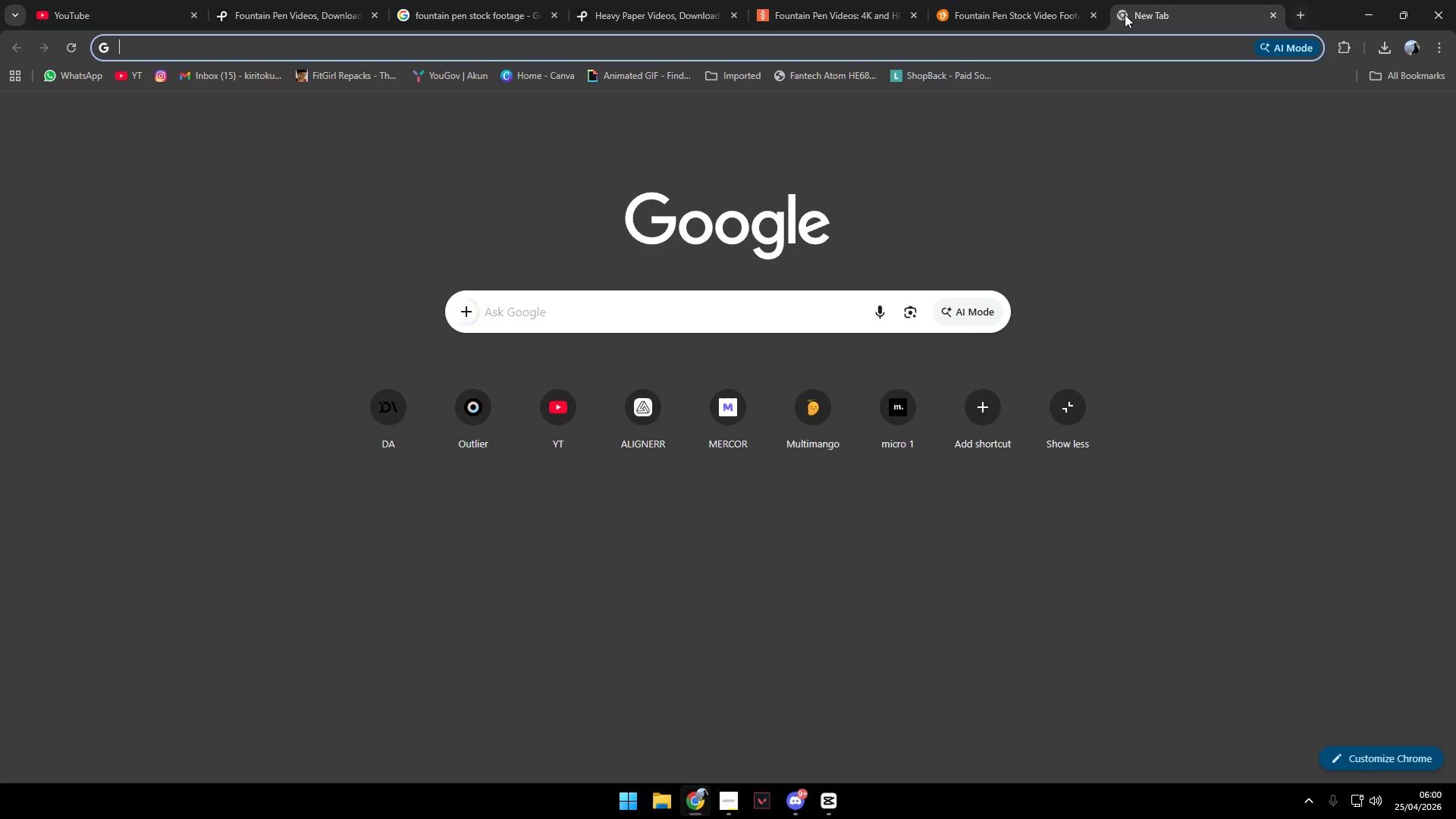 
type(ink foi)
key(Backspace)
type(untain pen)
 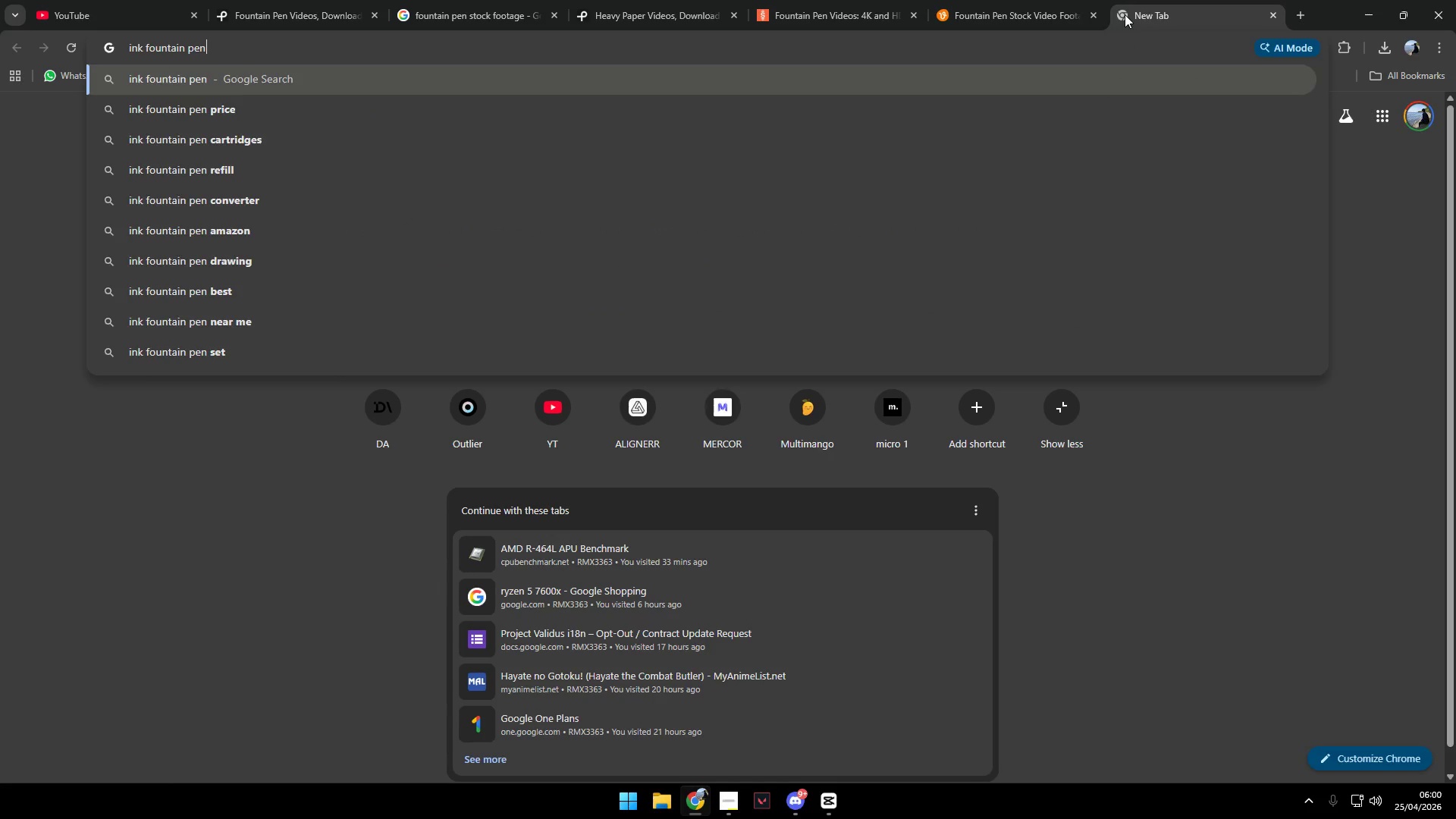 
key(Enter)
 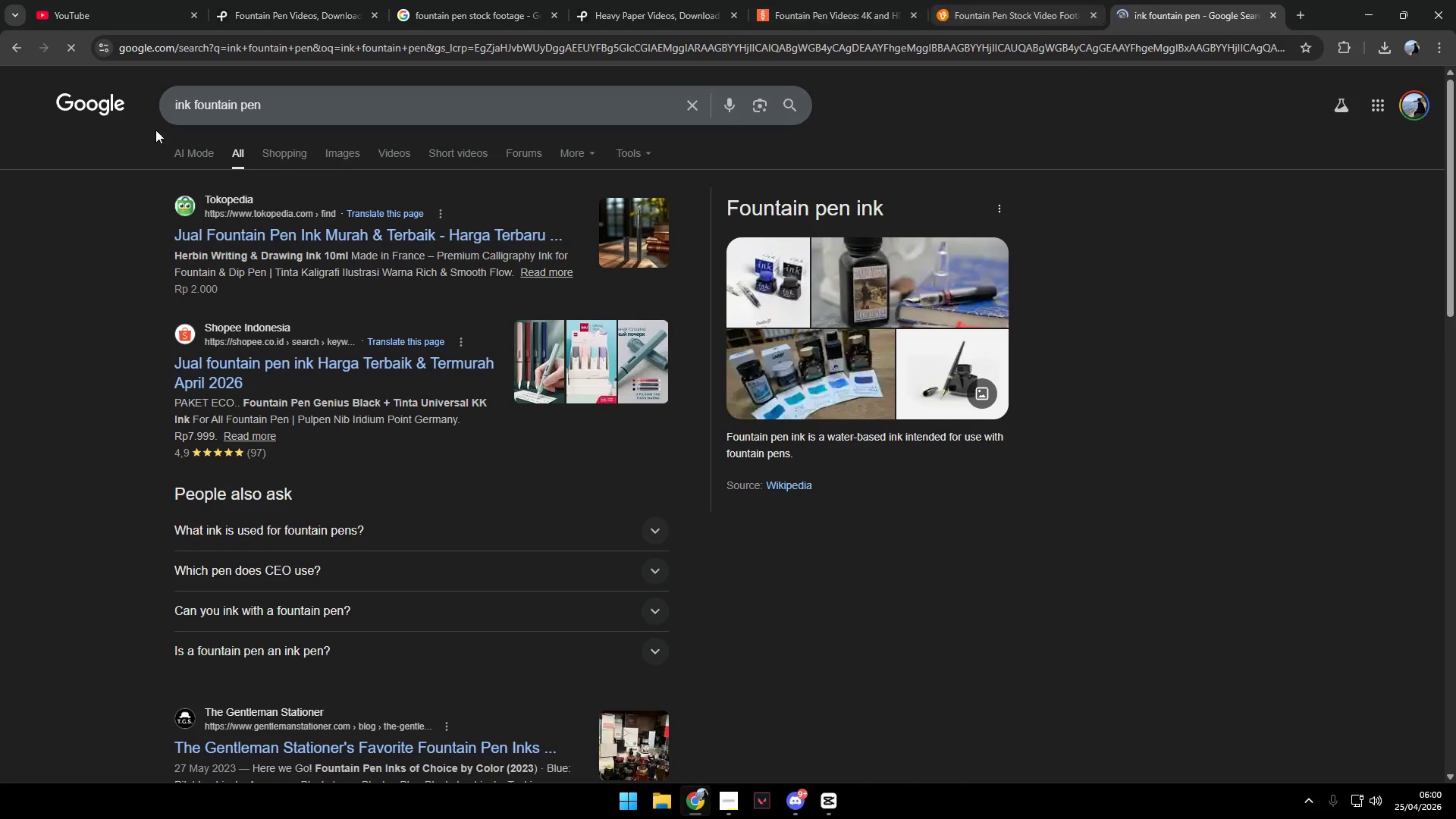 
left_click([275, 150])
 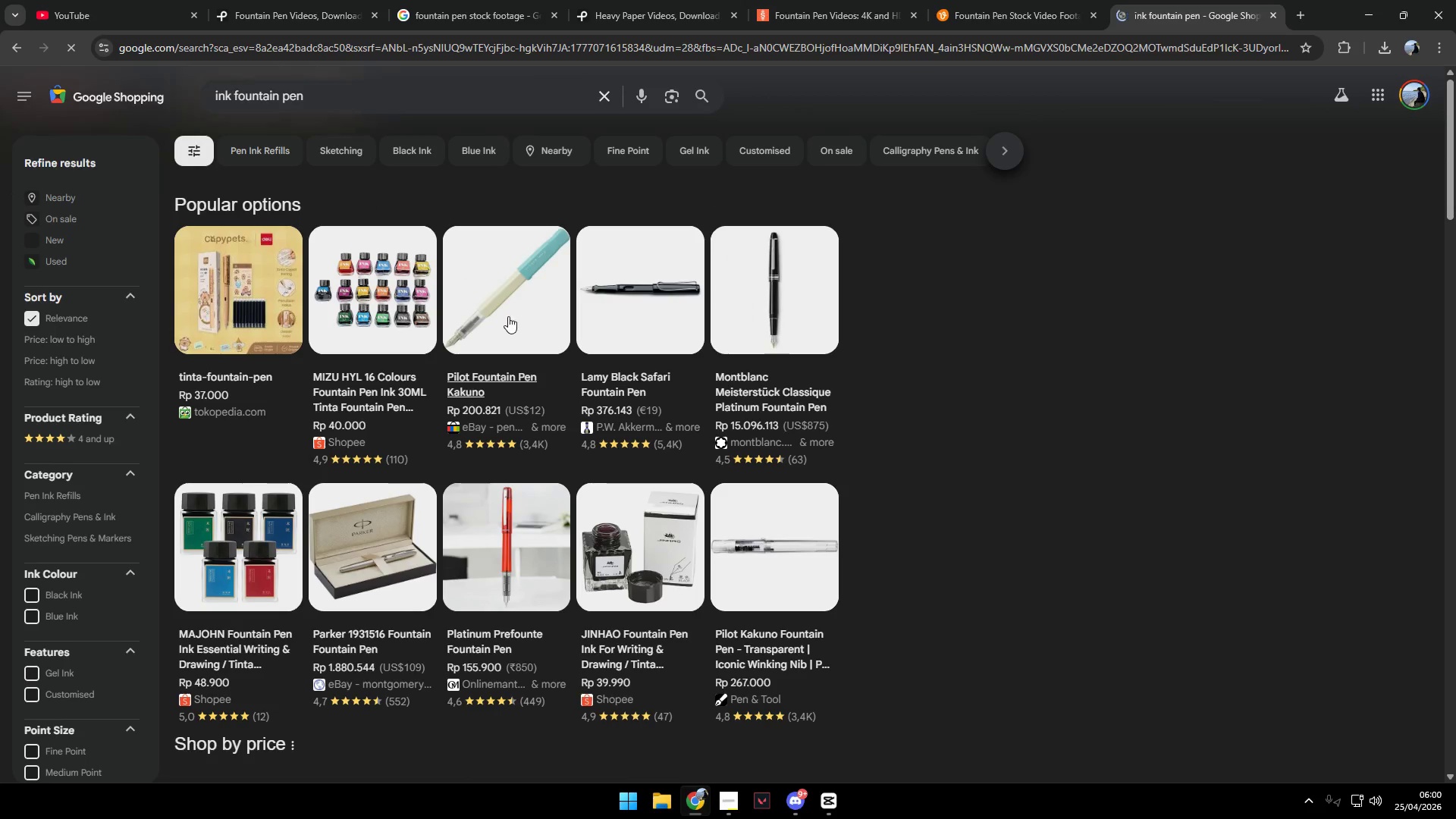 
scroll: coordinate [384, 353], scroll_direction: up, amount: 4.0
 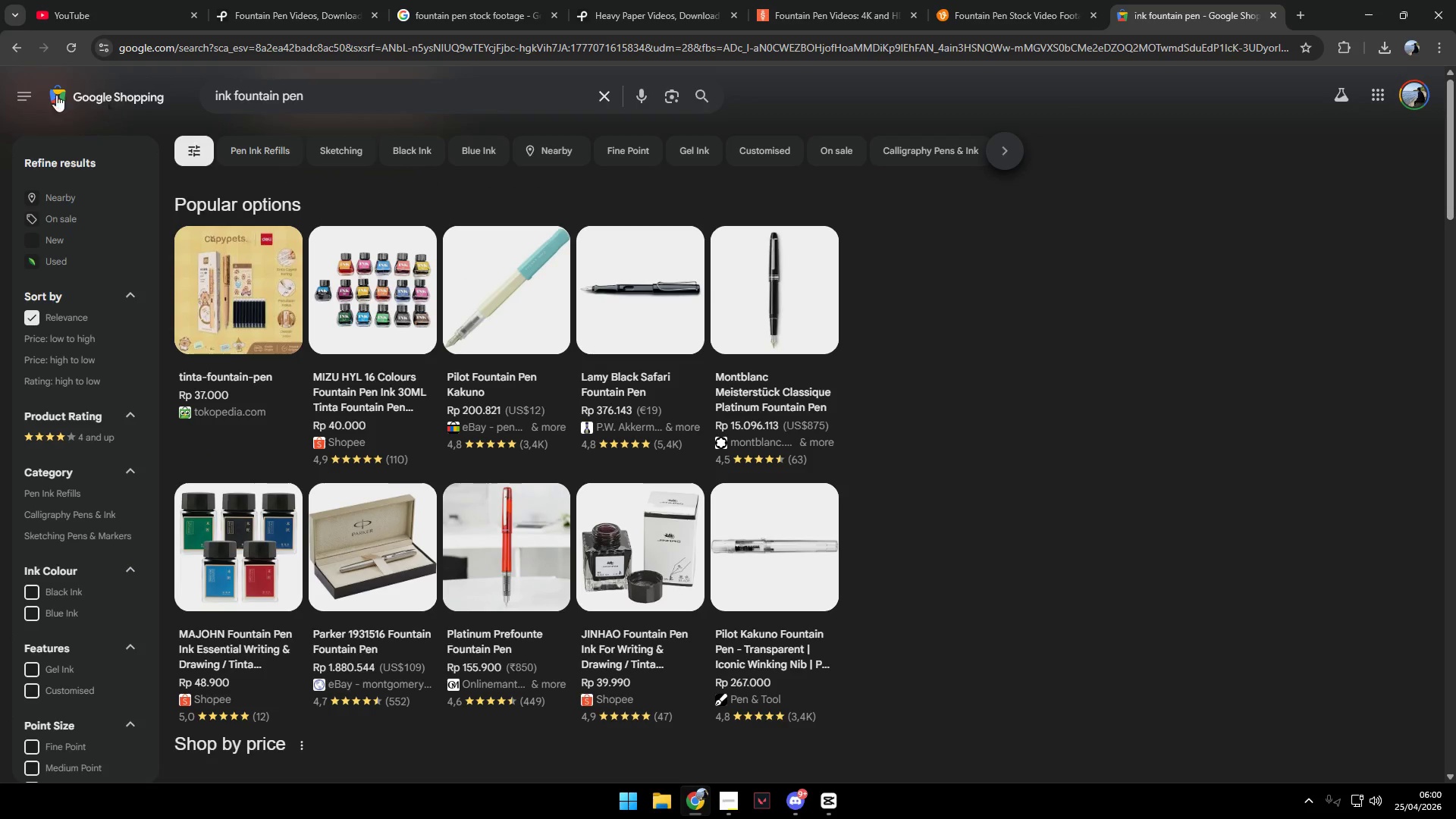 
left_click([11, 50])
 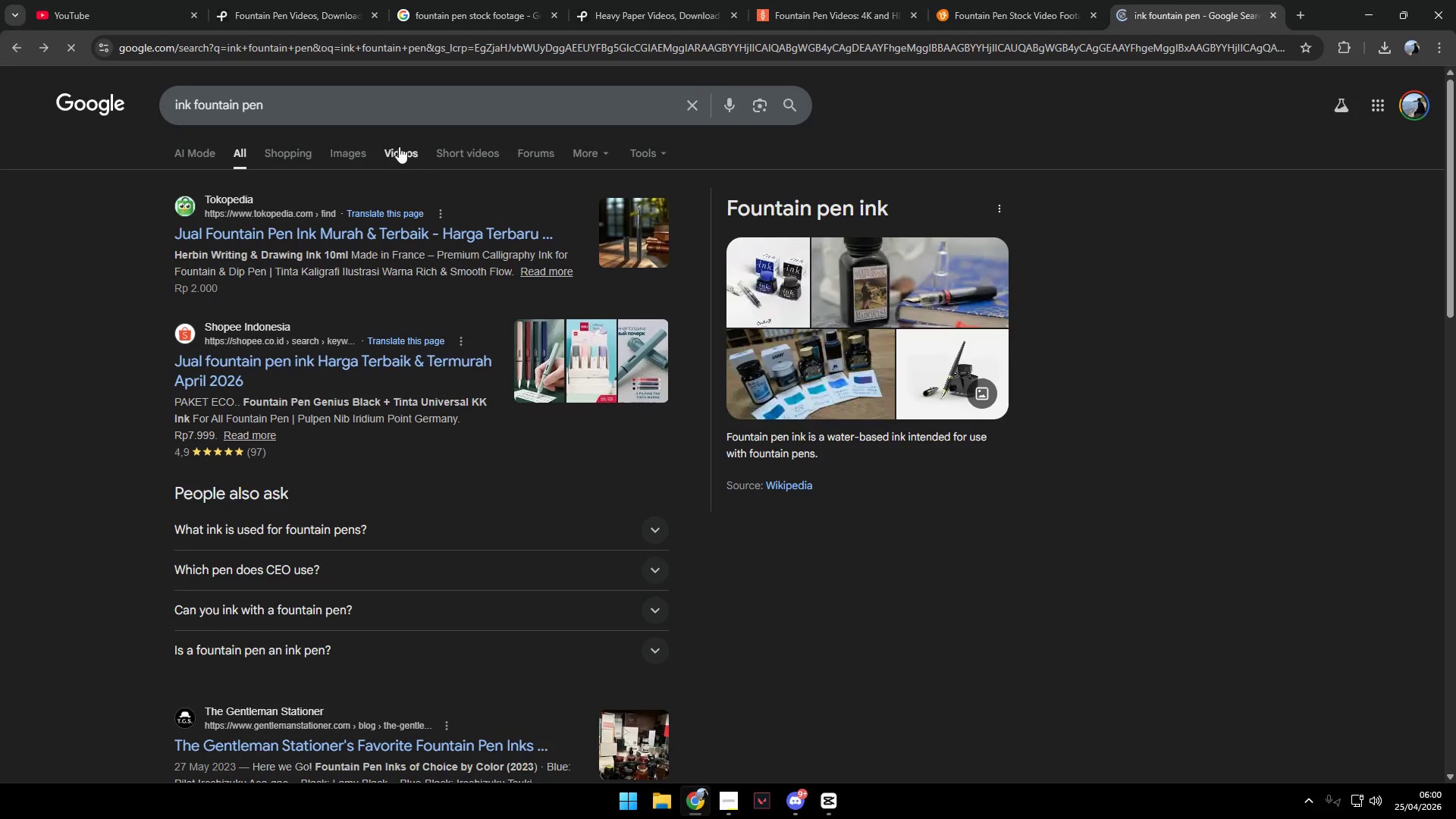 
left_click([337, 146])
 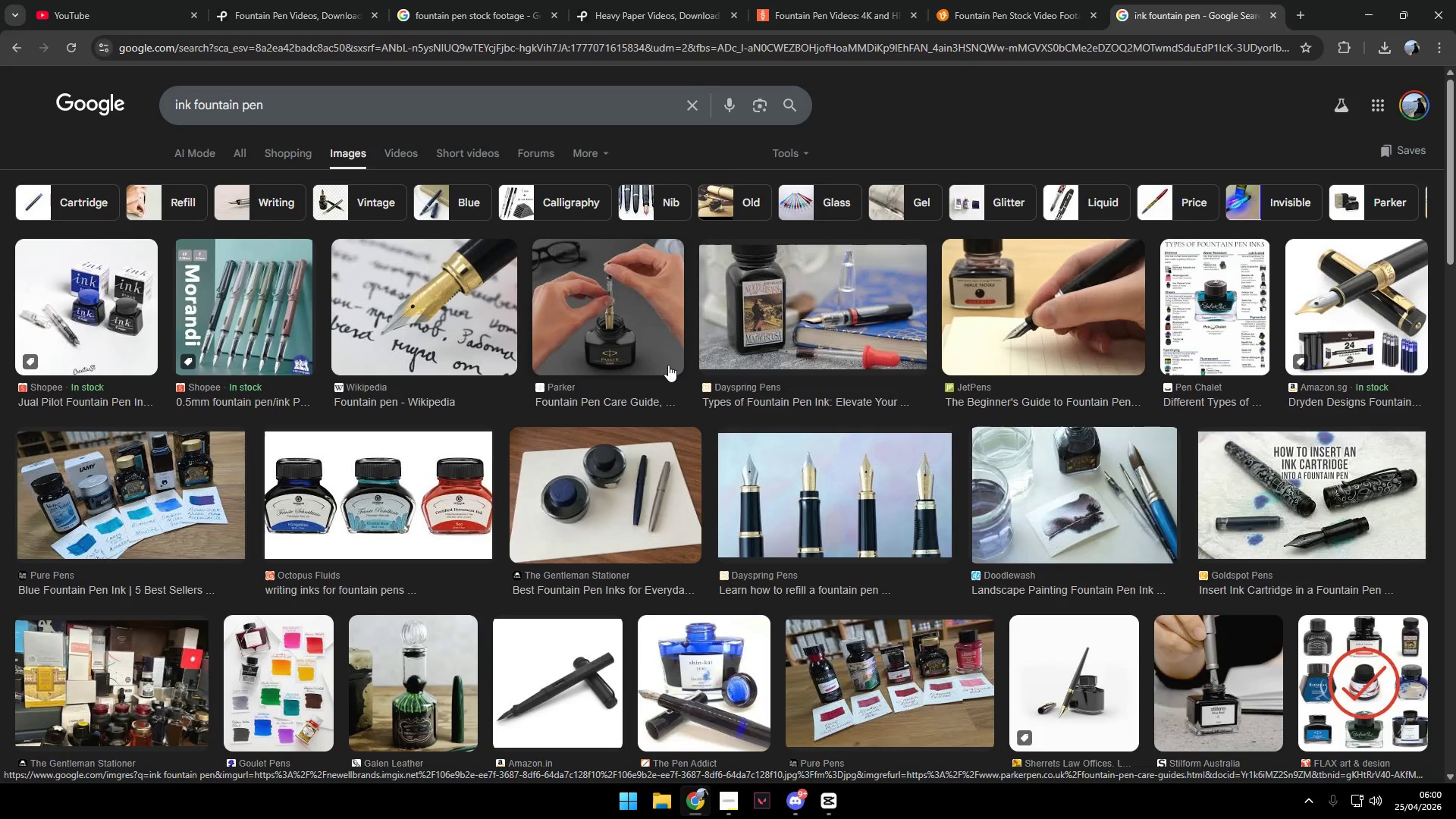 
wait(28.55)
 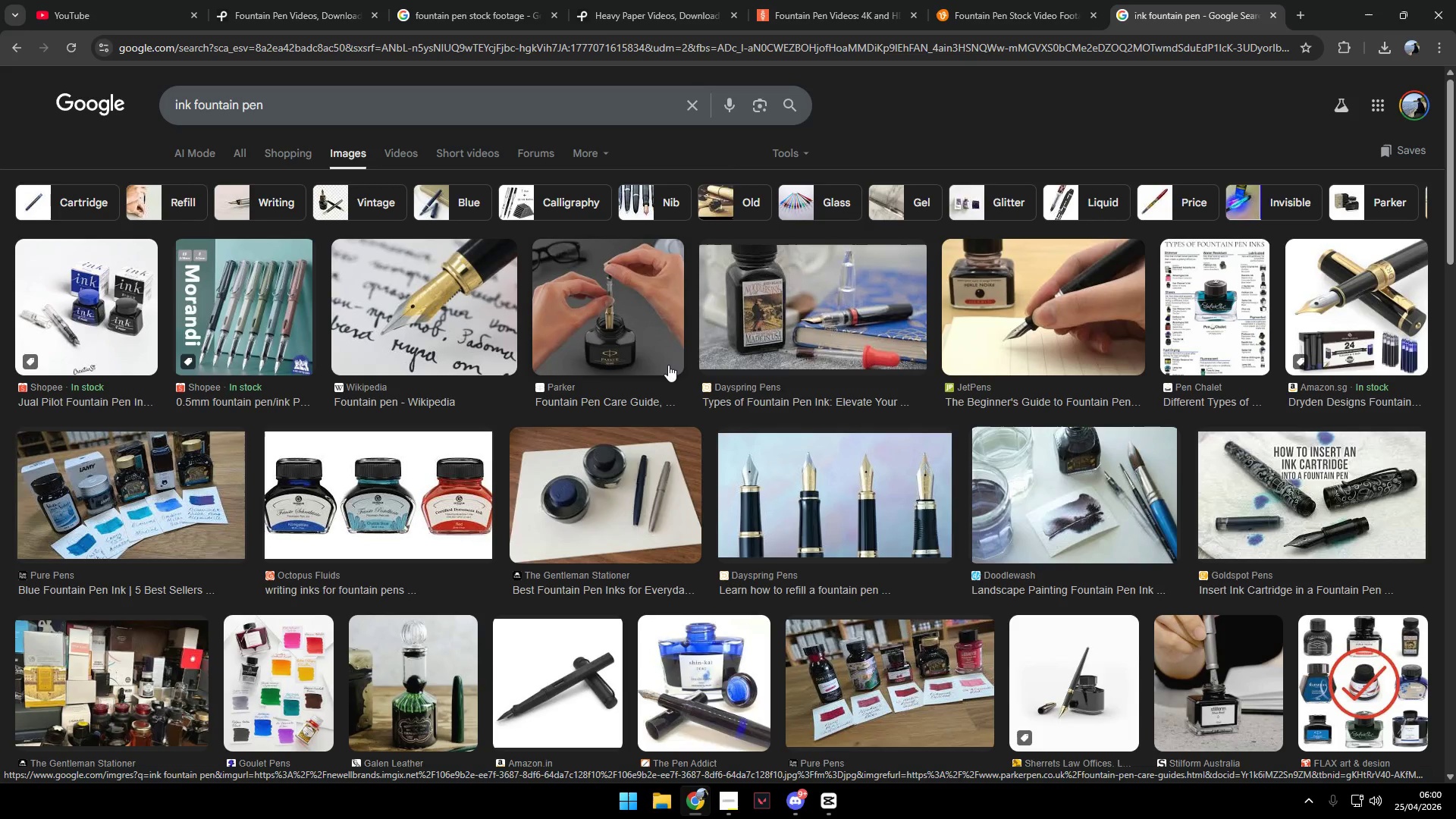 
scroll: coordinate [645, 443], scroll_direction: down, amount: 4.0
 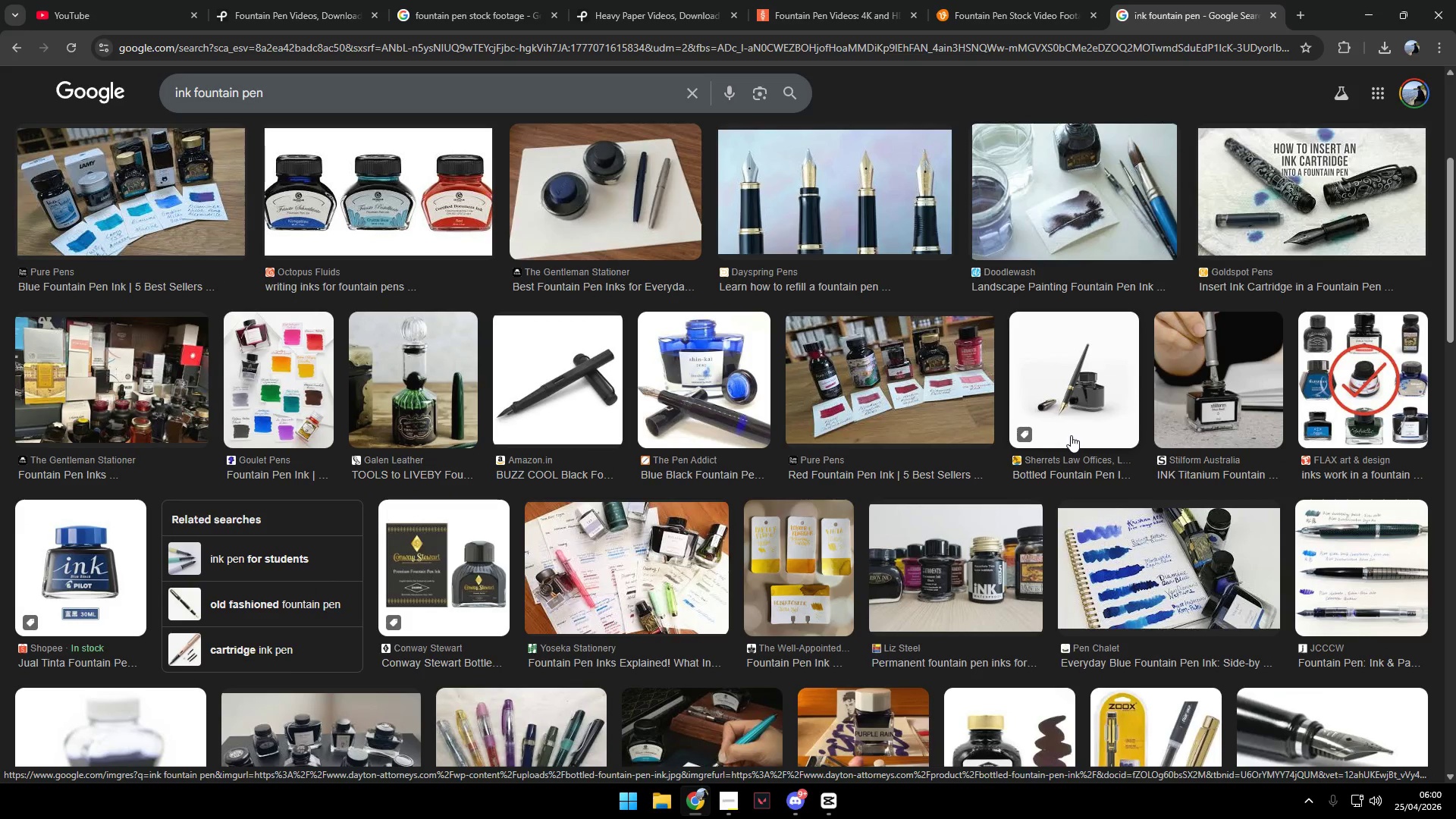 
left_click([1086, 418])
 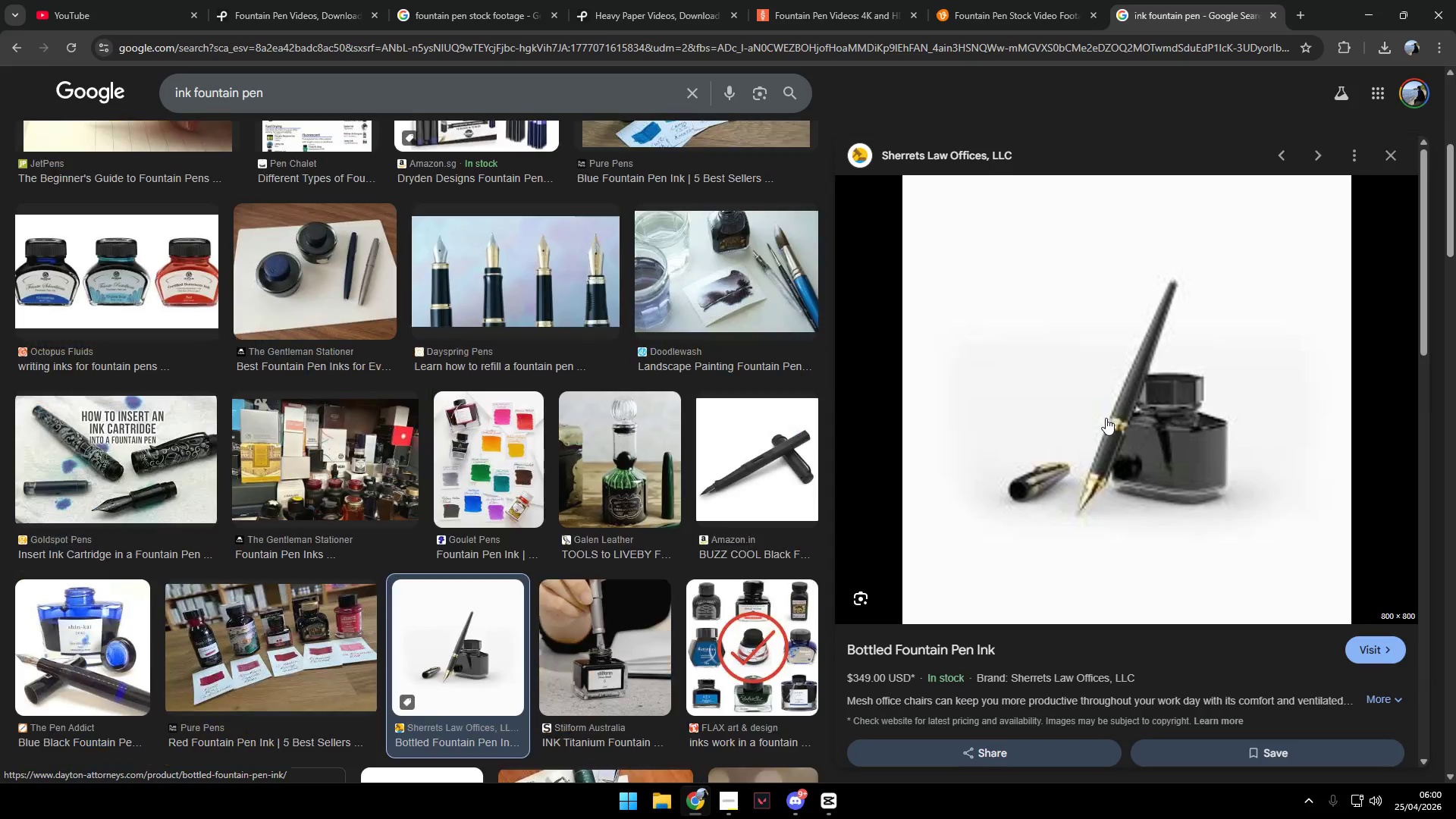 
right_click([1106, 418])
 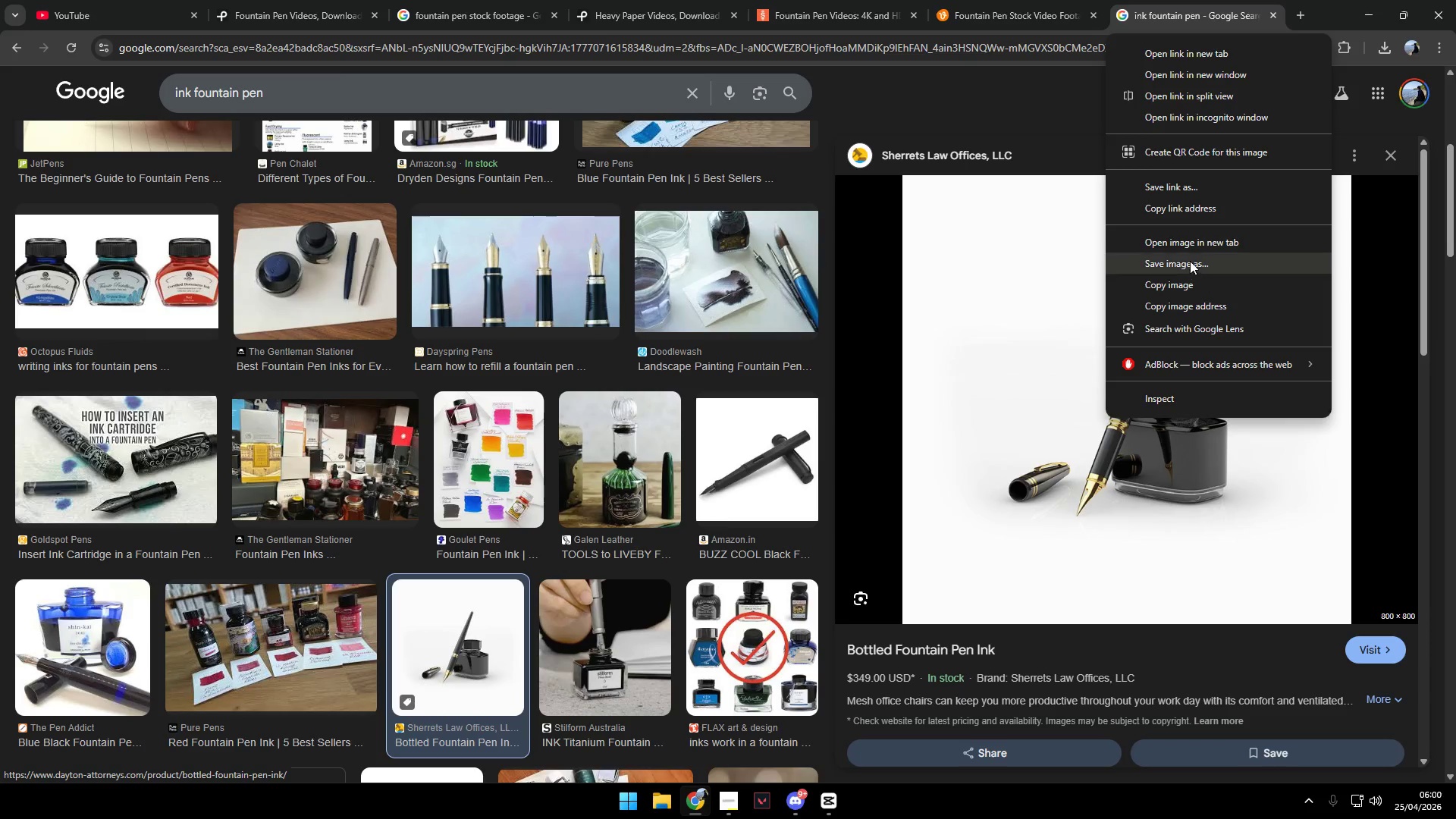 
left_click([1190, 260])
 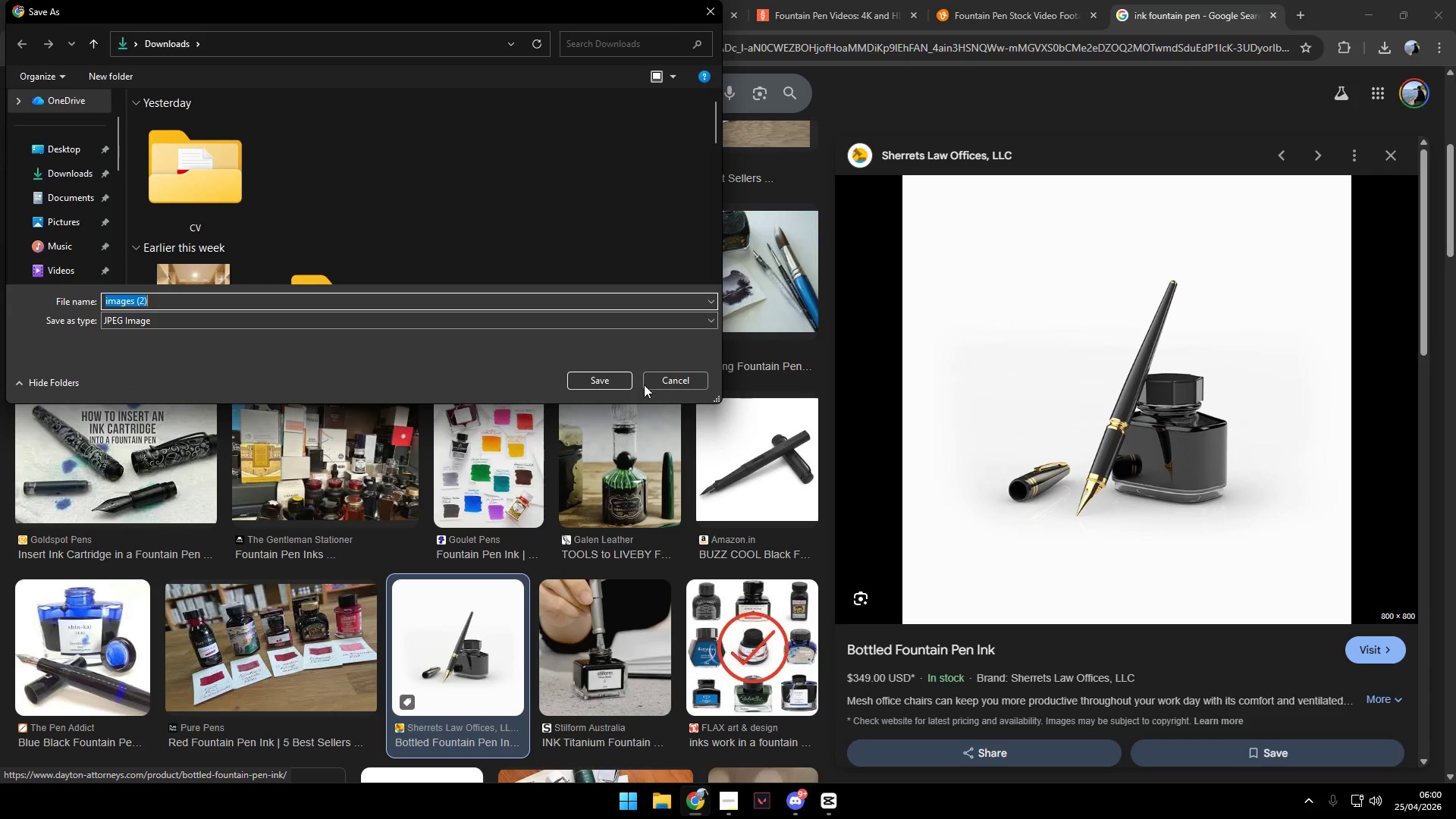 
left_click([609, 381])
 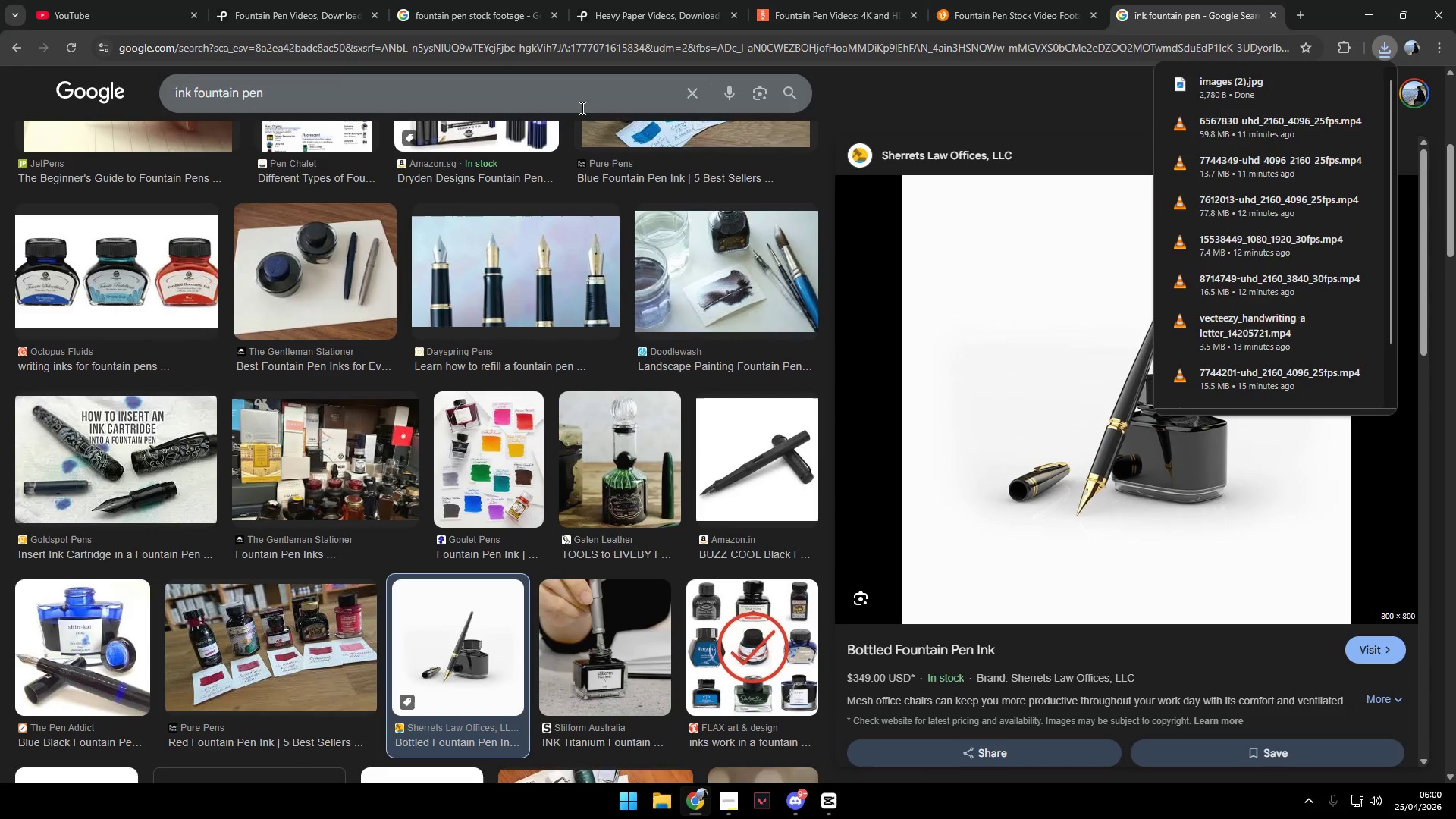 
left_click_drag(start_coordinate=[393, 103], to_coordinate=[133, 95])
 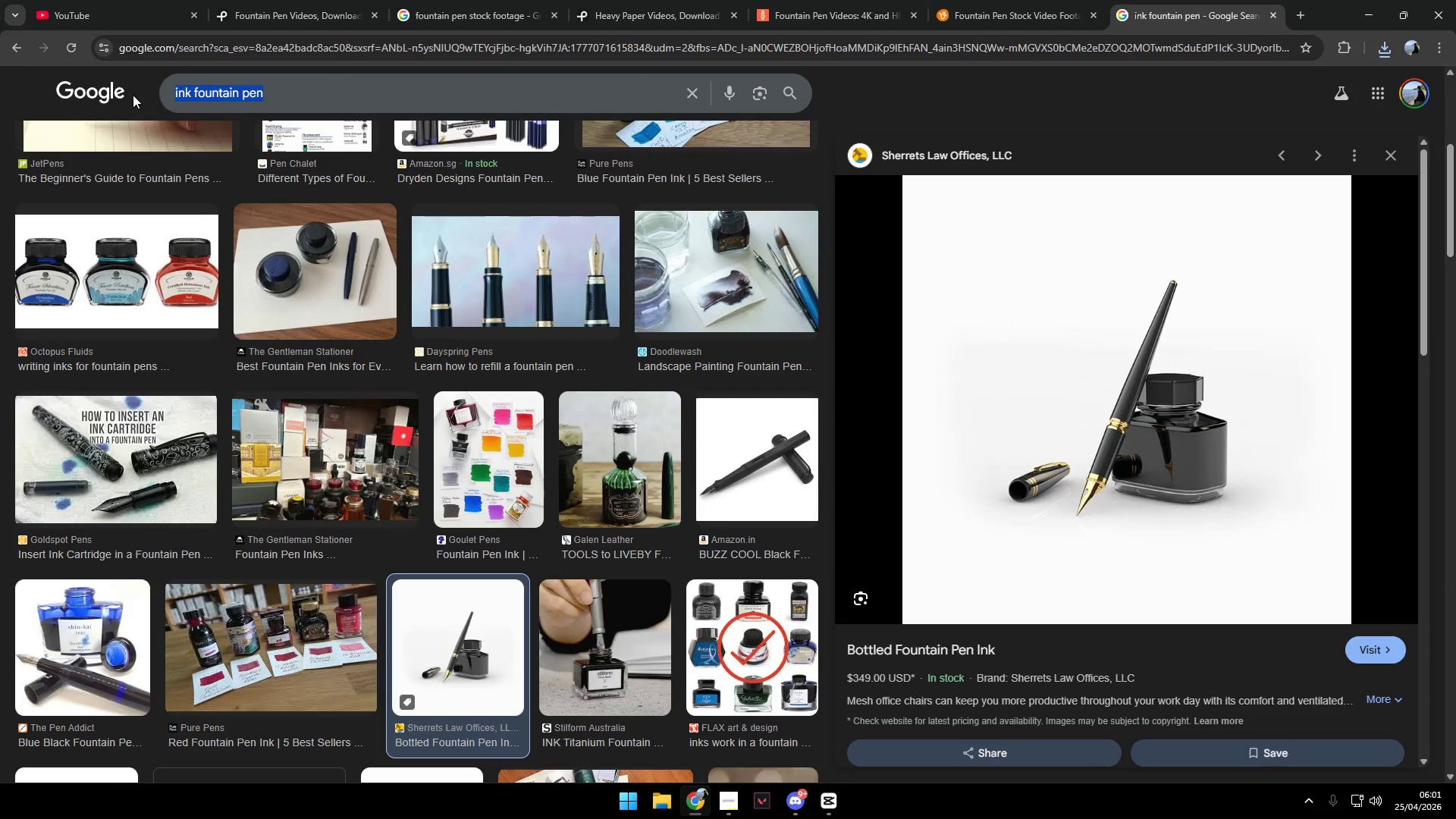 
type(paper)
 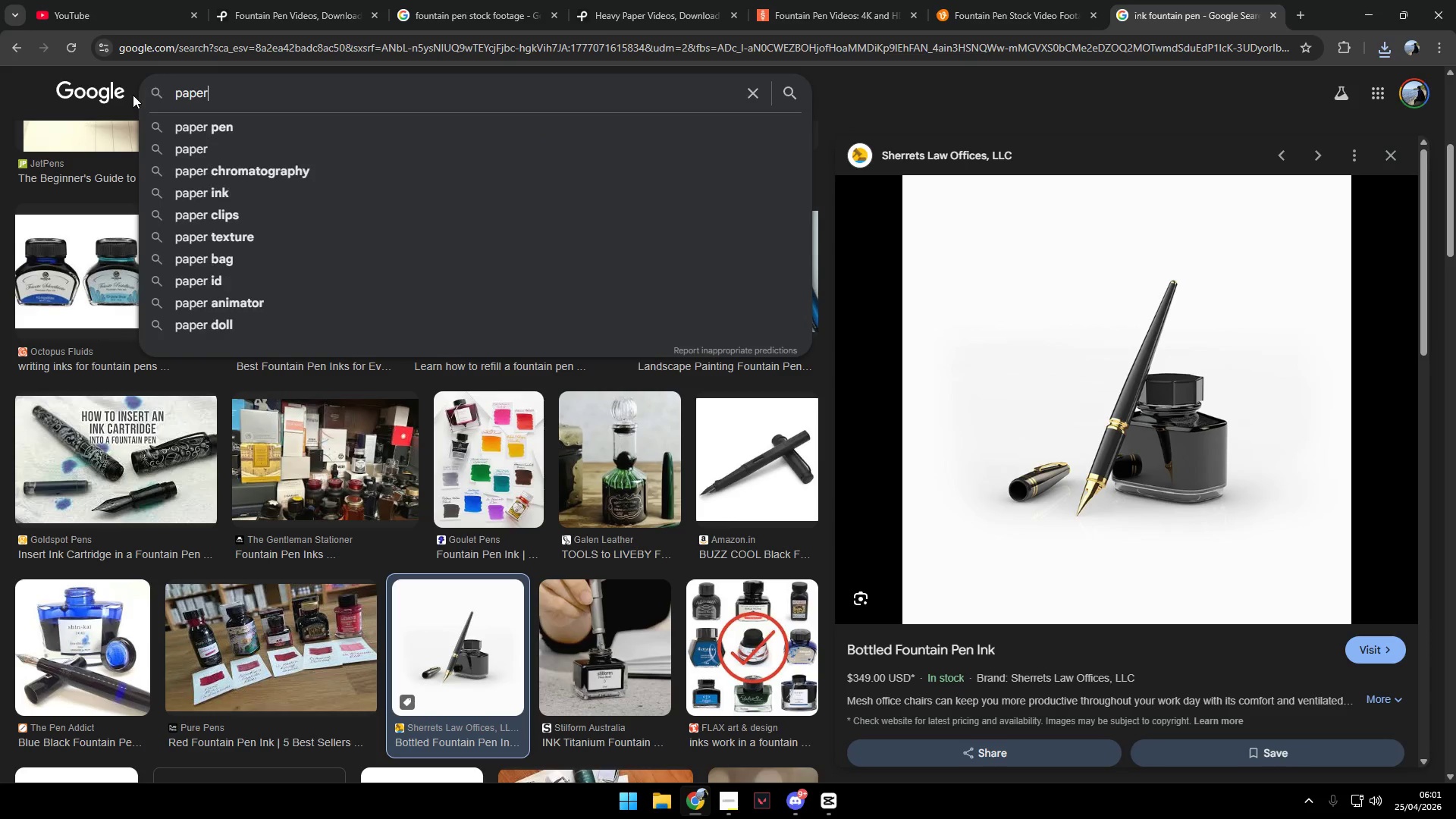 
key(Enter)
 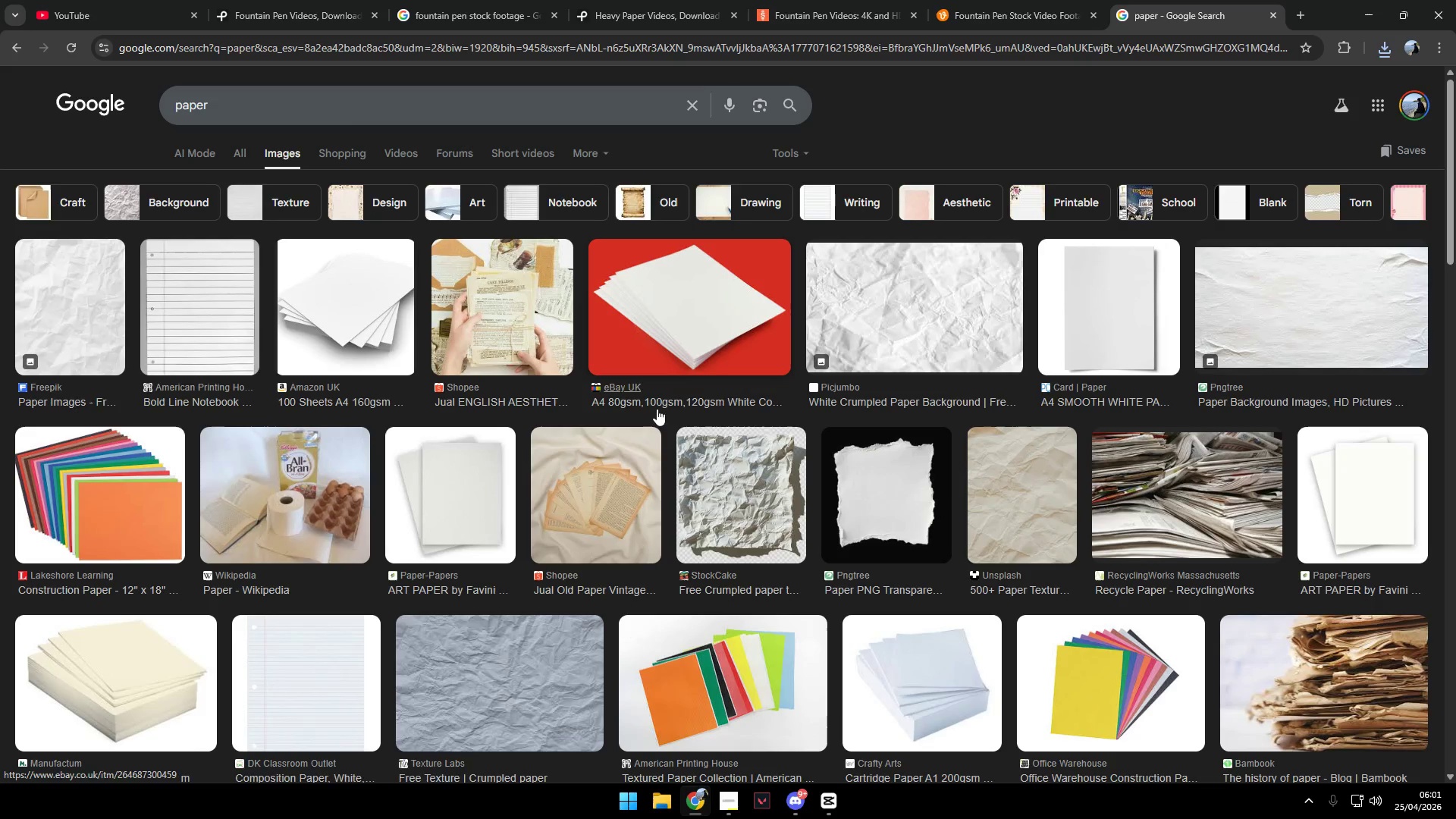 
scroll: coordinate [976, 584], scroll_direction: down, amount: 7.0
 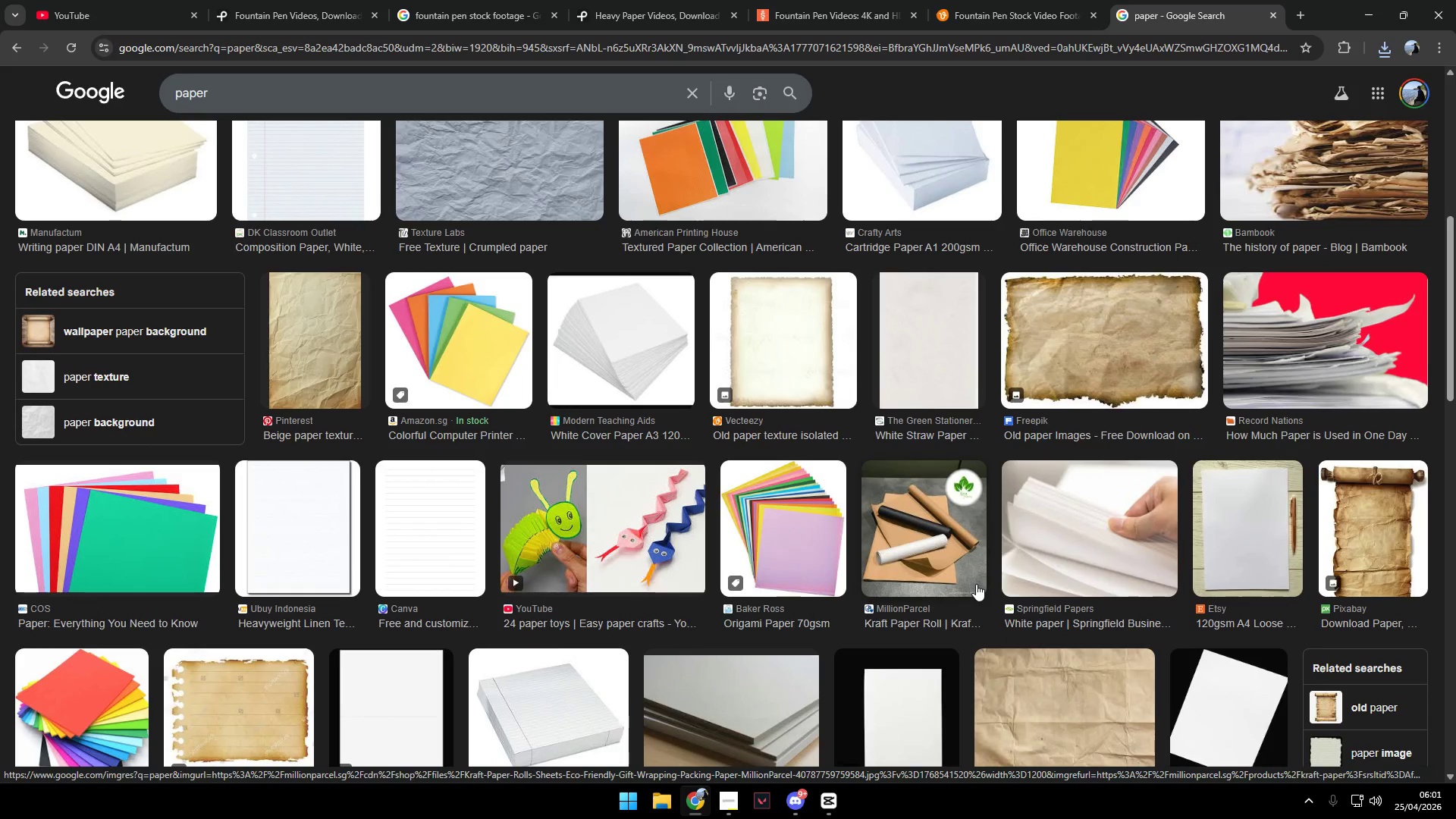 
scroll: coordinate [974, 582], scroll_direction: up, amount: 3.0
 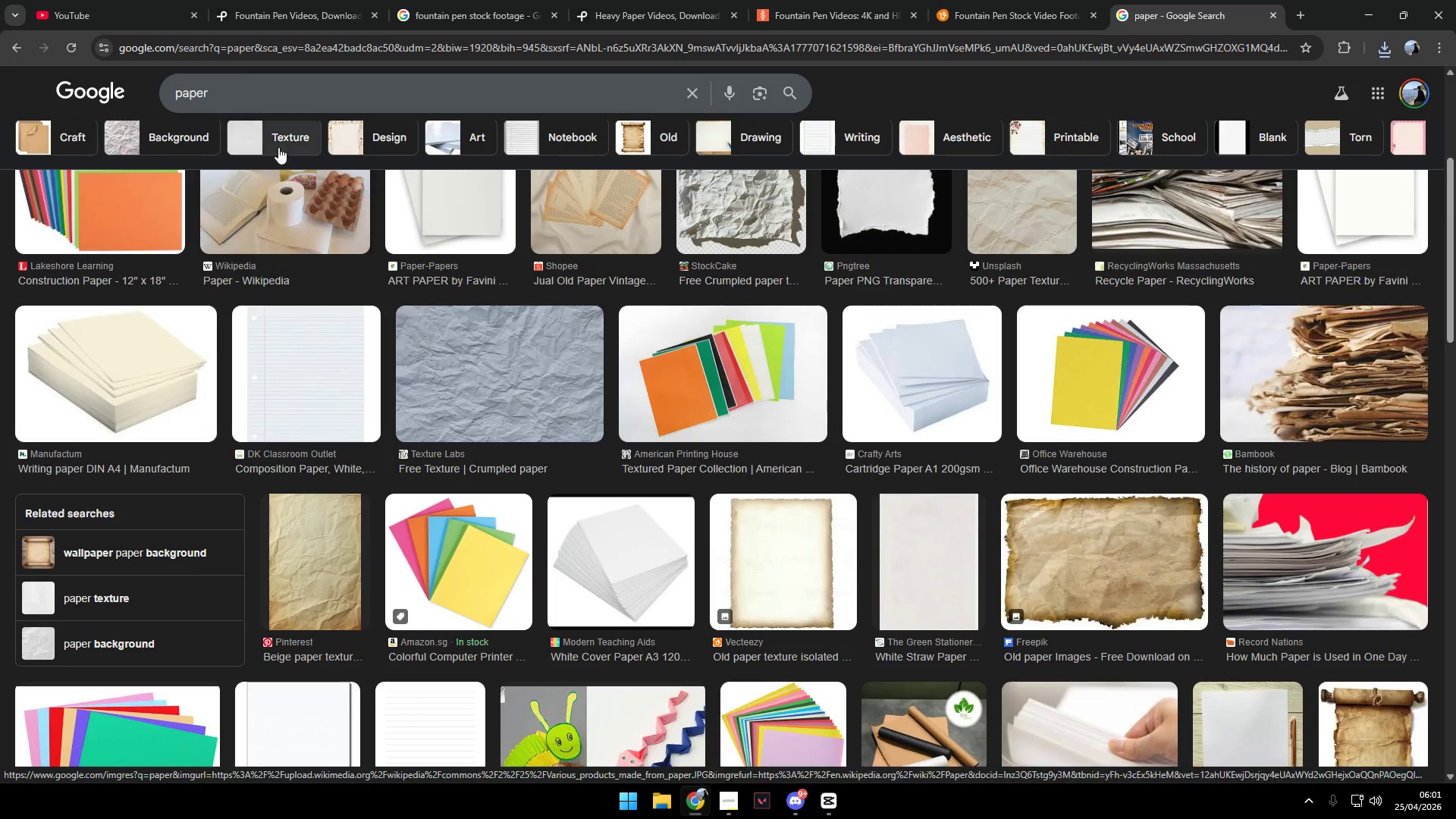 
left_click_drag(start_coordinate=[269, 93], to_coordinate=[127, 80])
 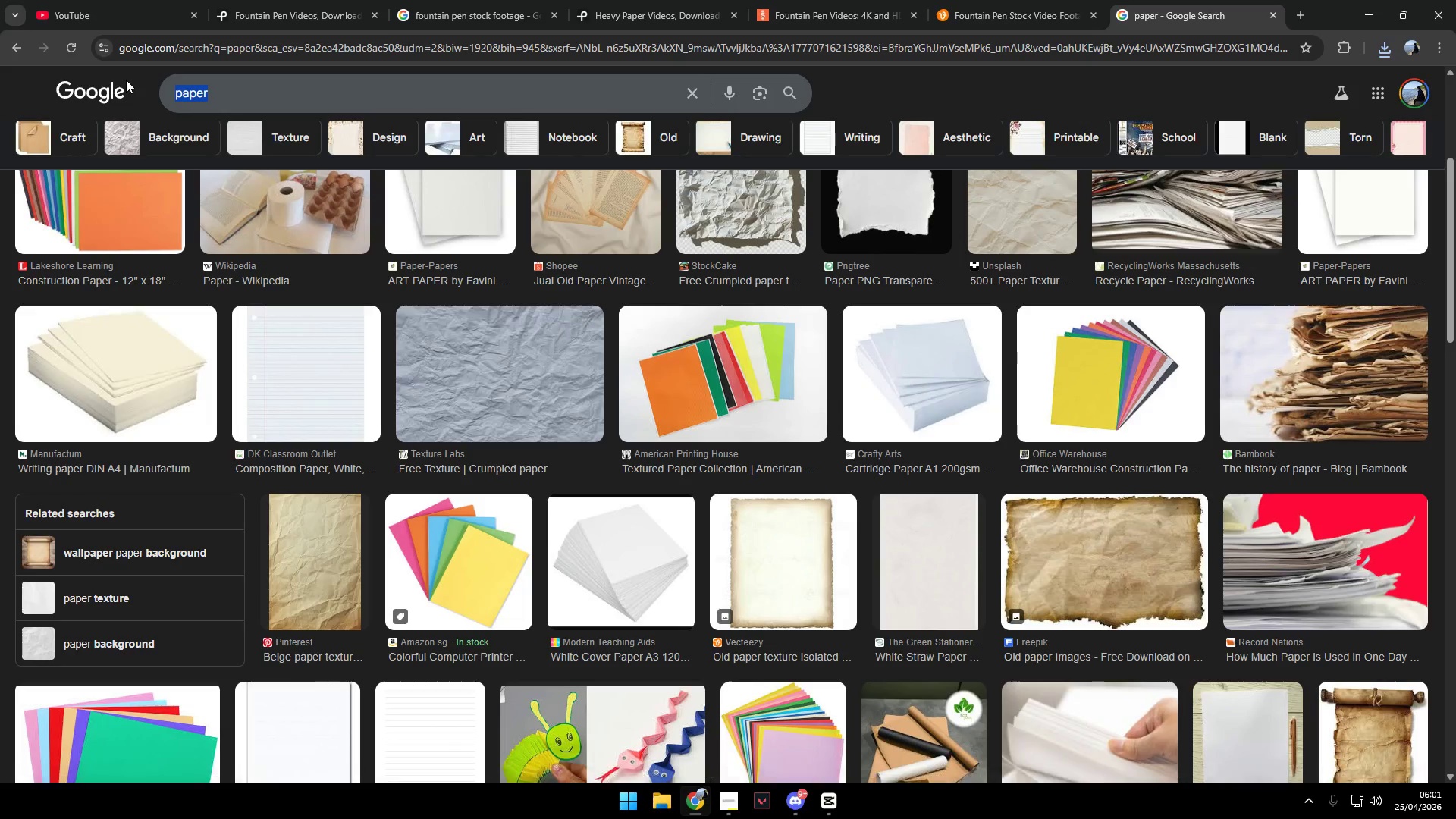 
type(stationary)
 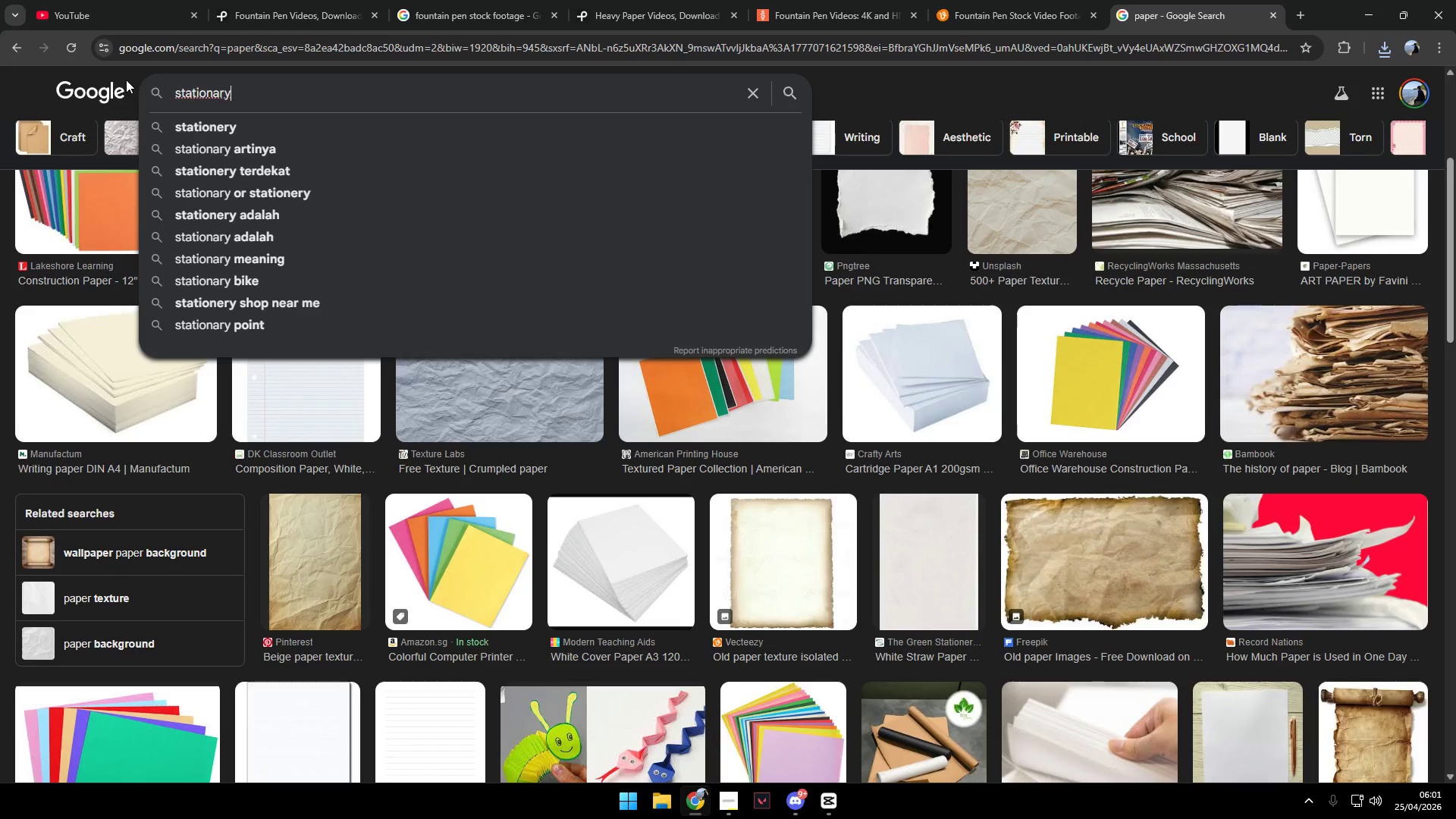 
key(Enter)
 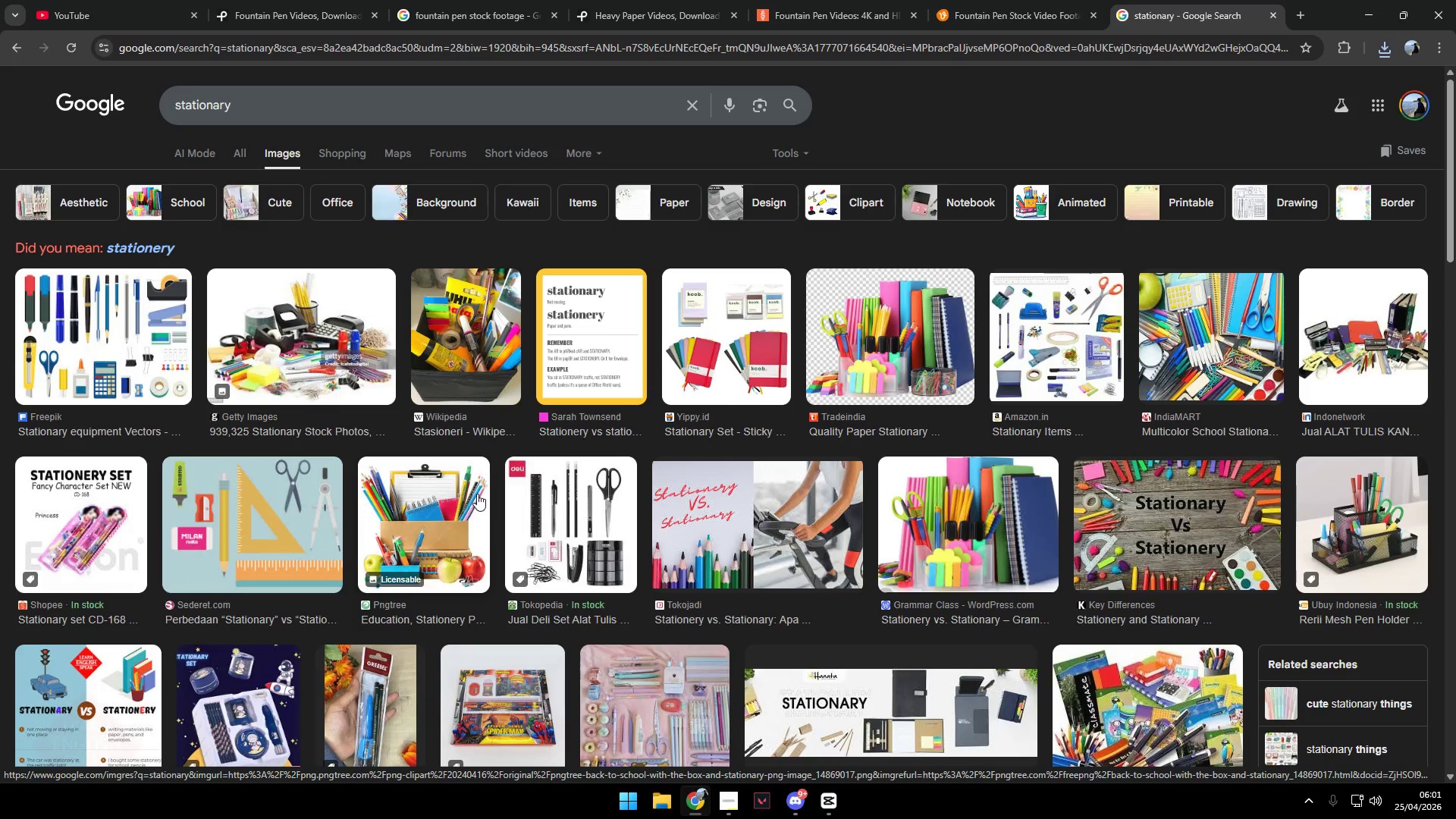 
left_click([593, 523])
 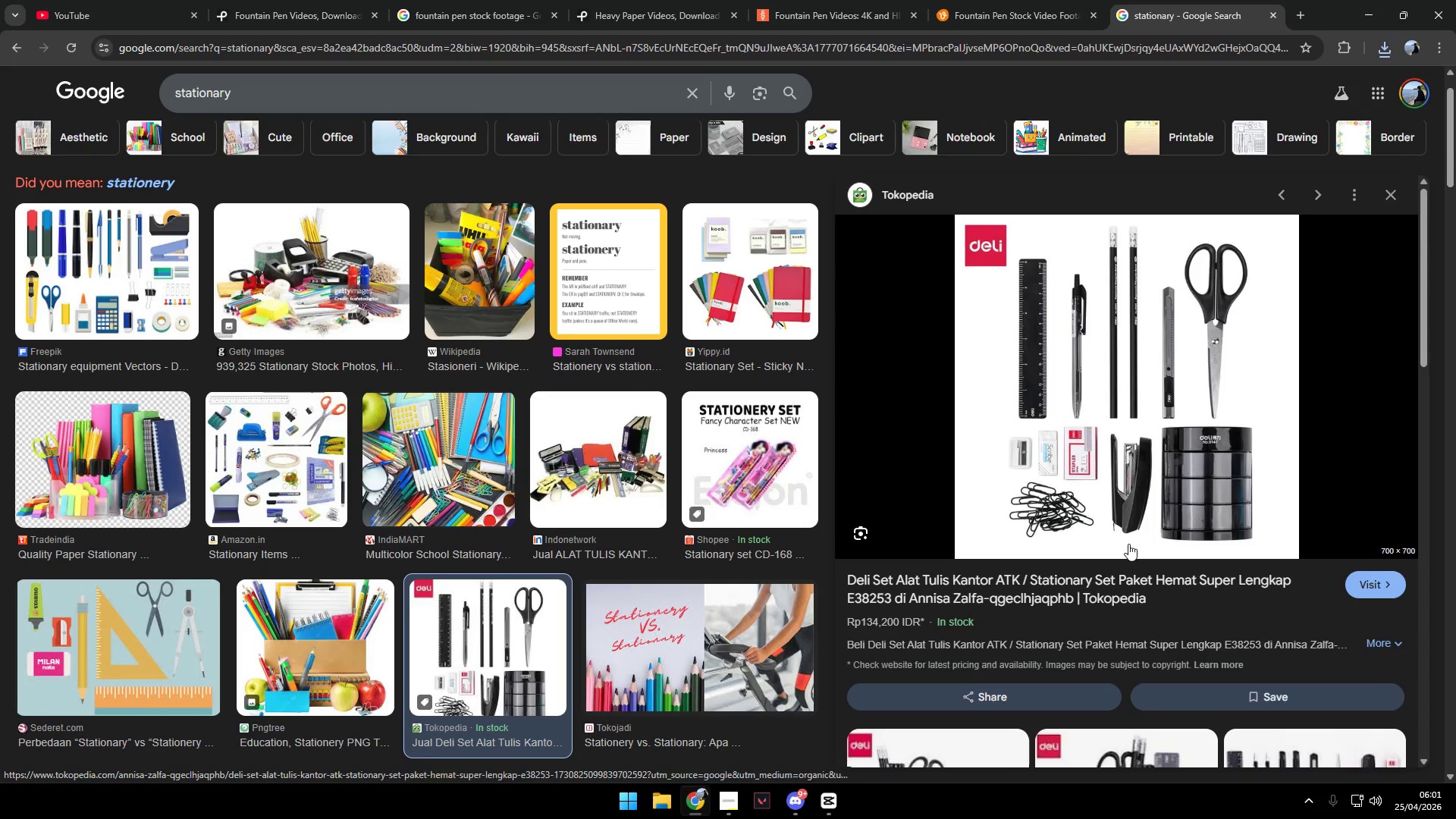 
right_click([1156, 453])
 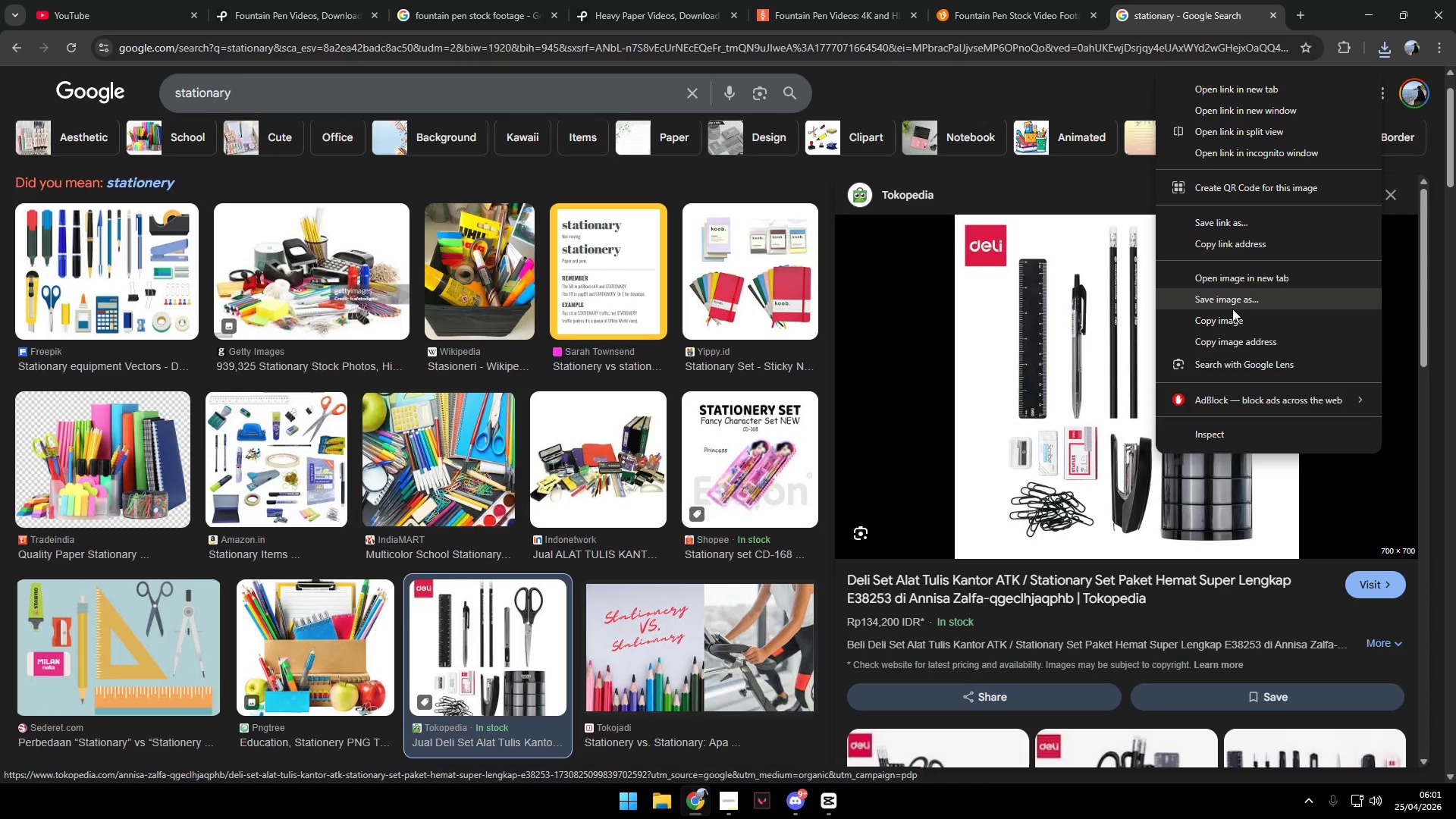 
left_click([1232, 303])
 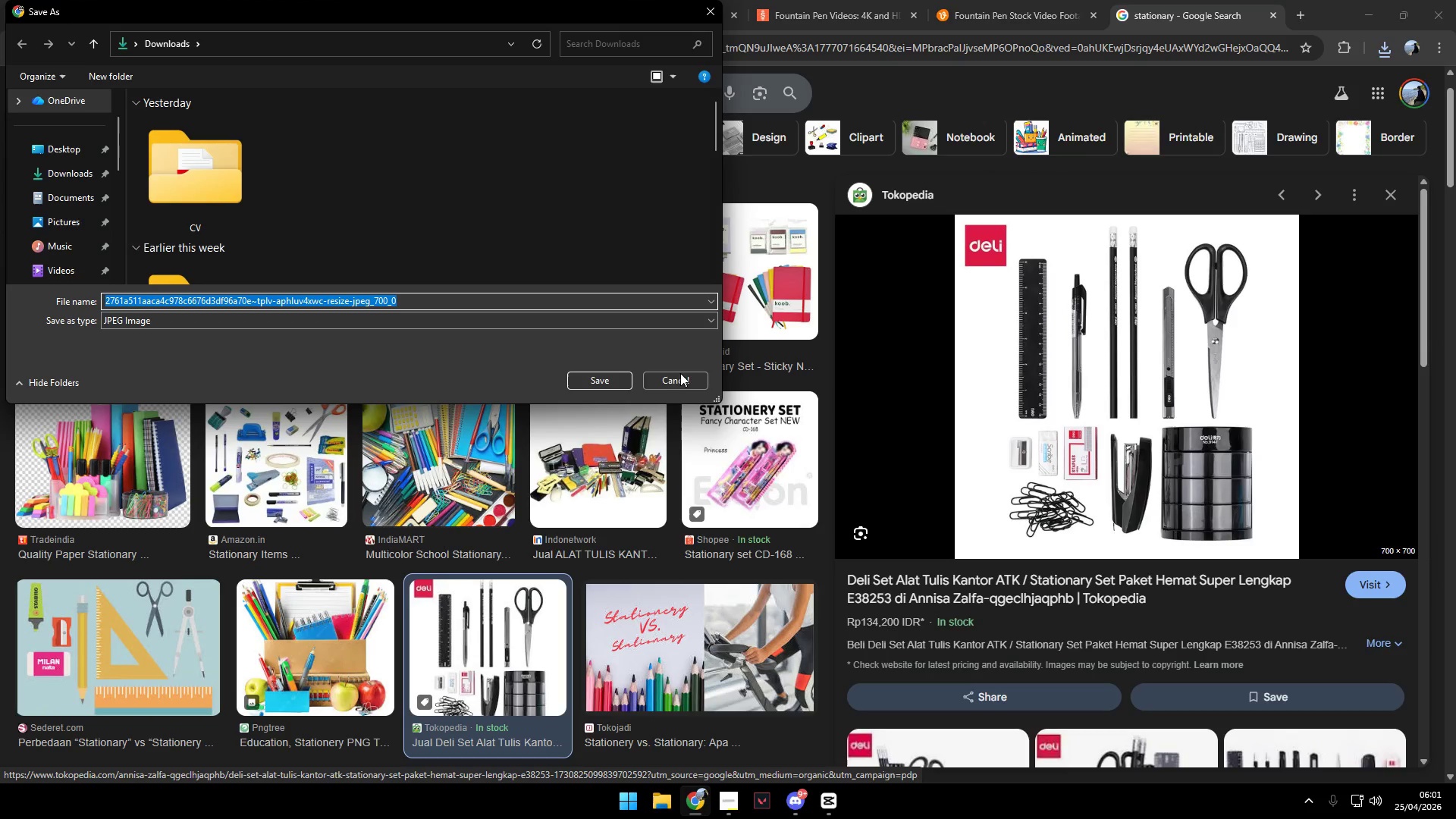 
left_click([606, 380])
 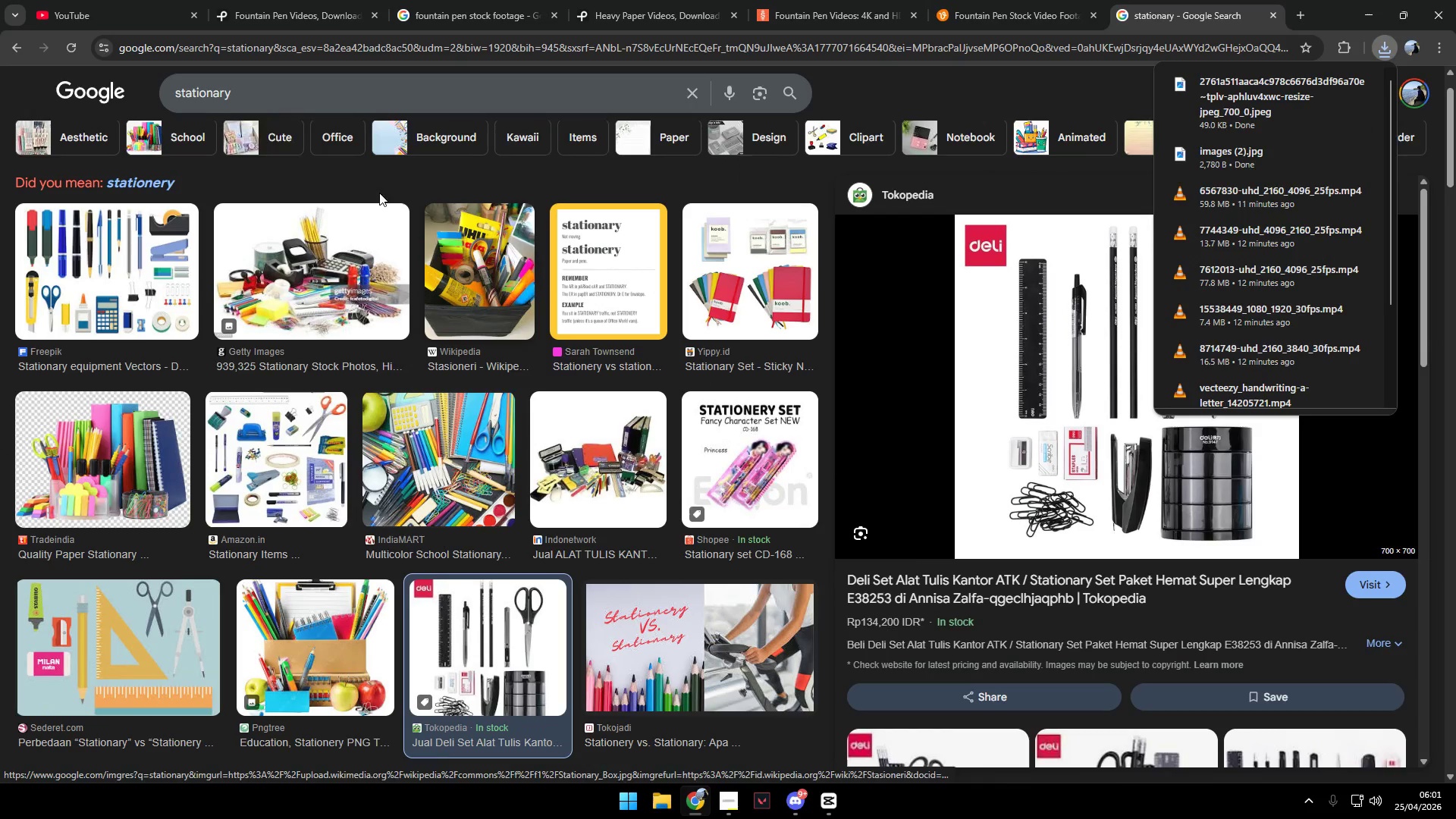 
left_click_drag(start_coordinate=[311, 104], to_coordinate=[106, 86])
 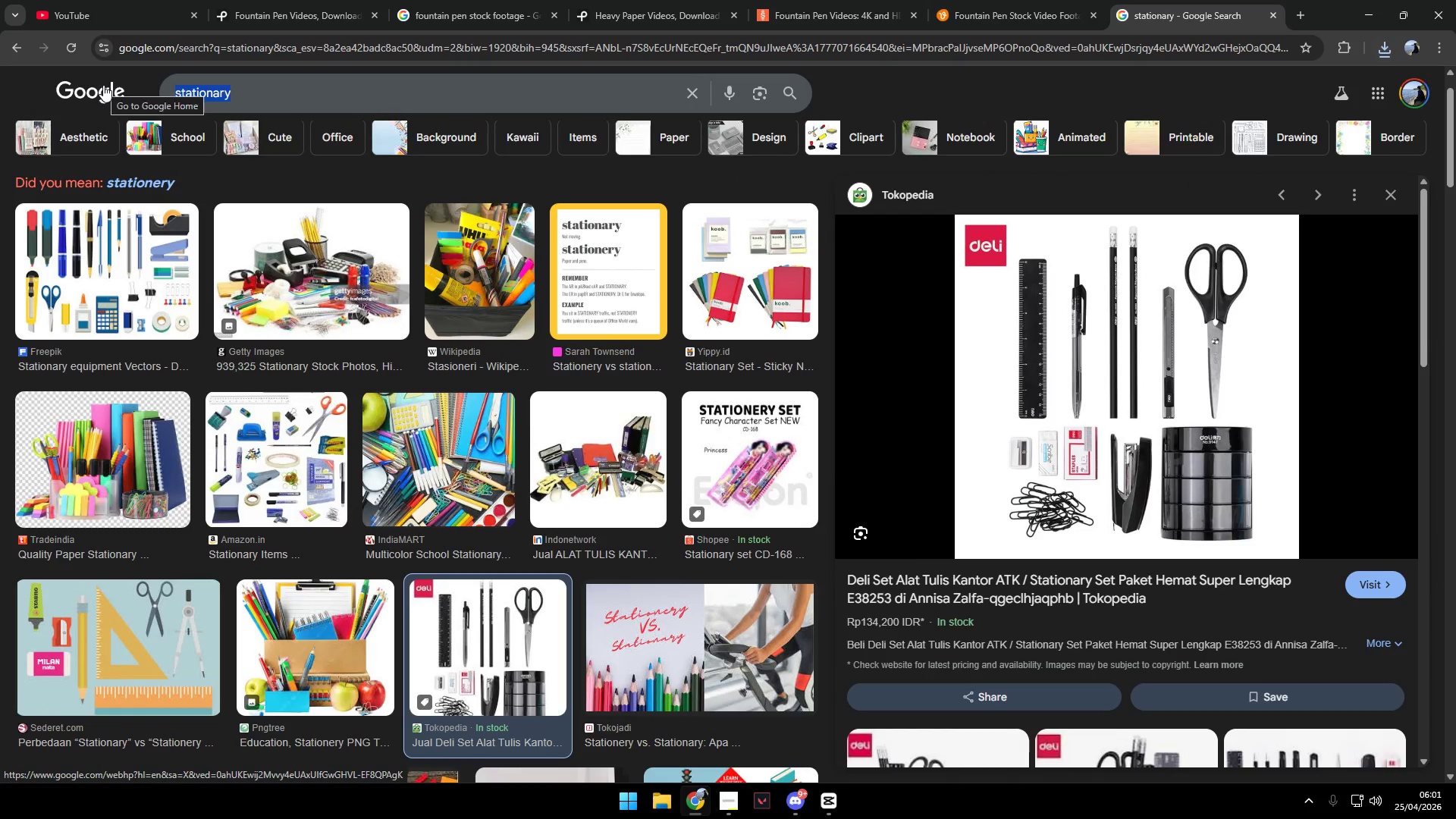 
type(paper)
 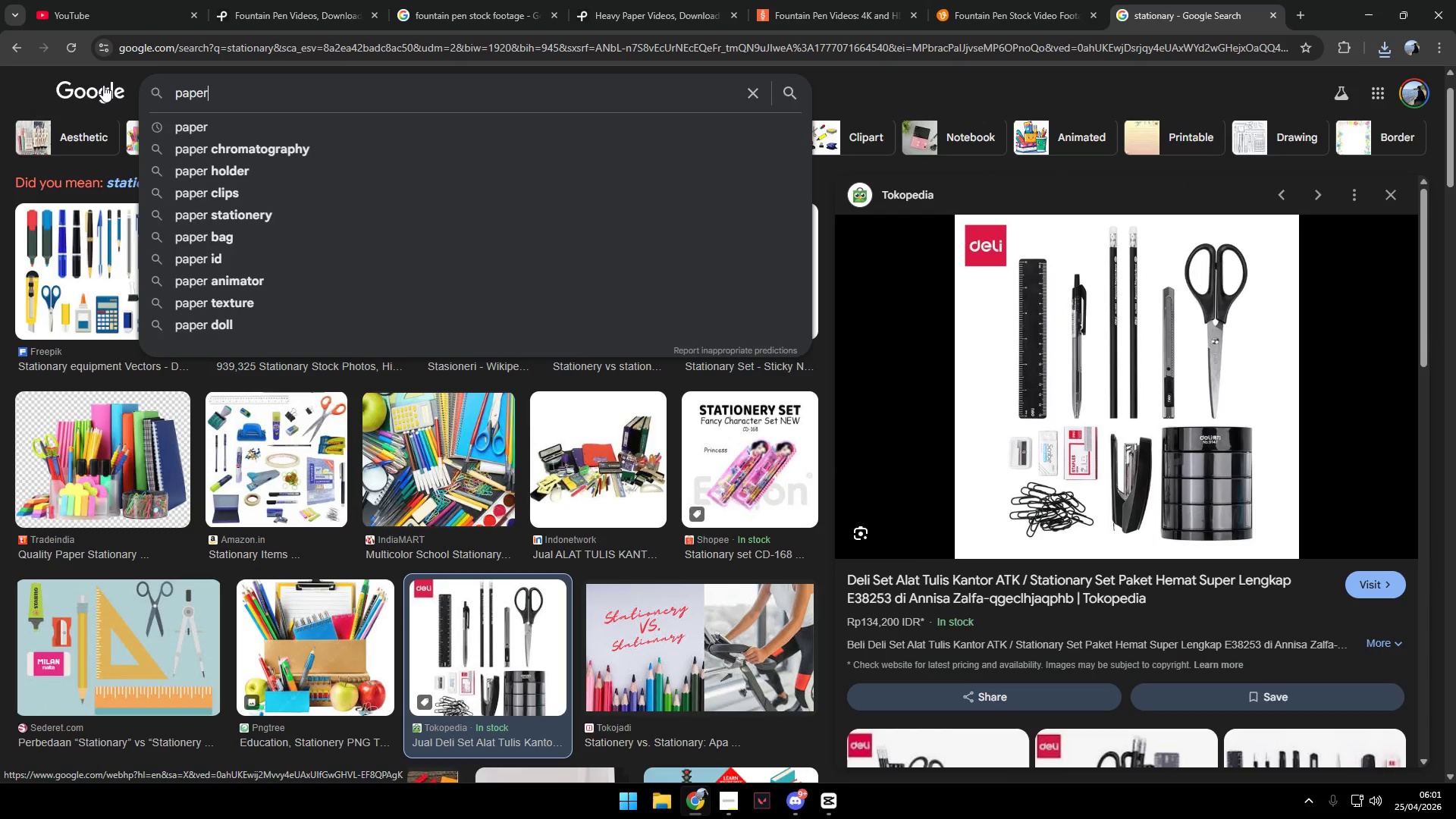 
key(Enter)
 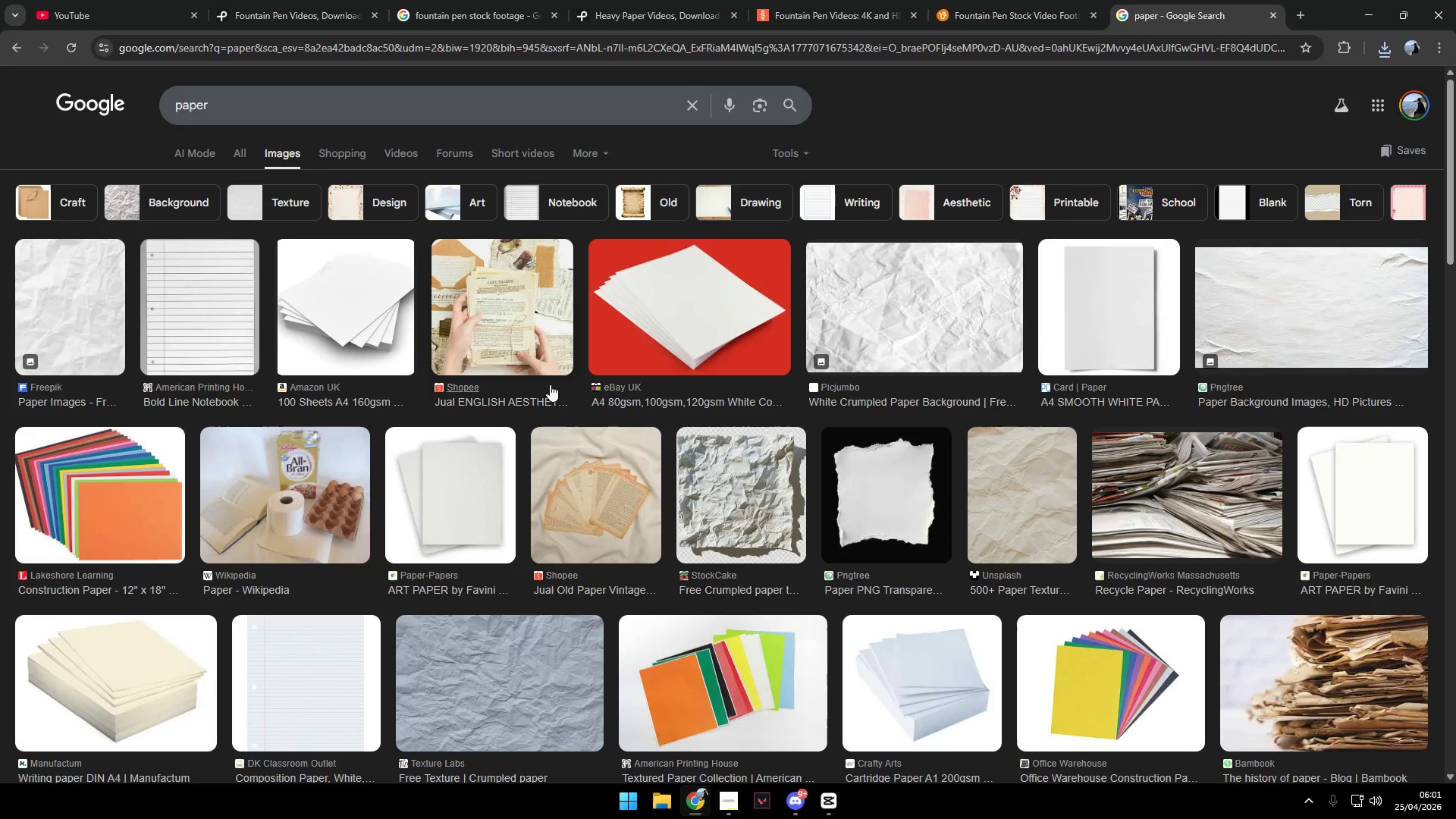 
scroll: coordinate [734, 445], scroll_direction: down, amount: 4.0
 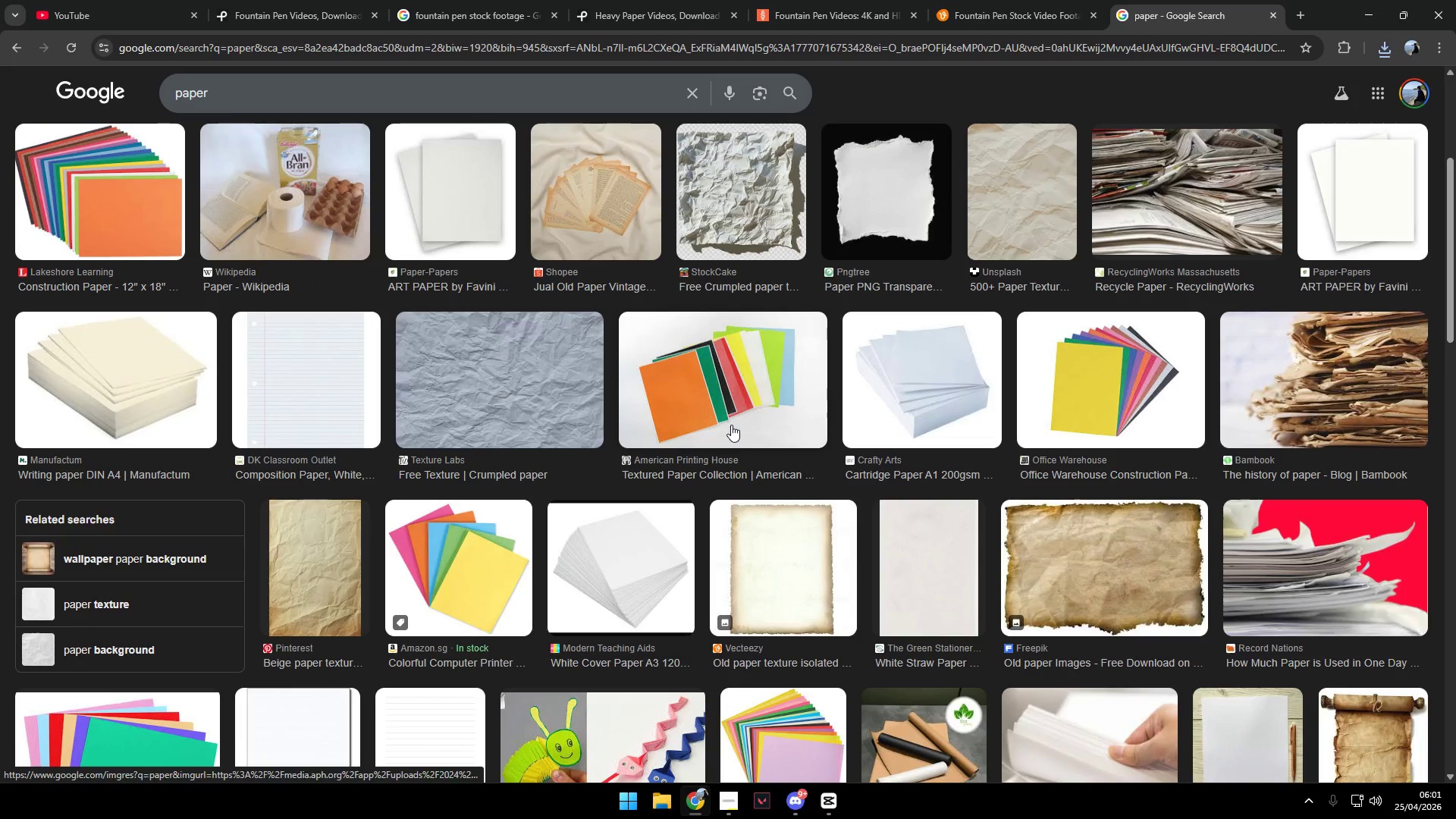 
left_click([470, 535])
 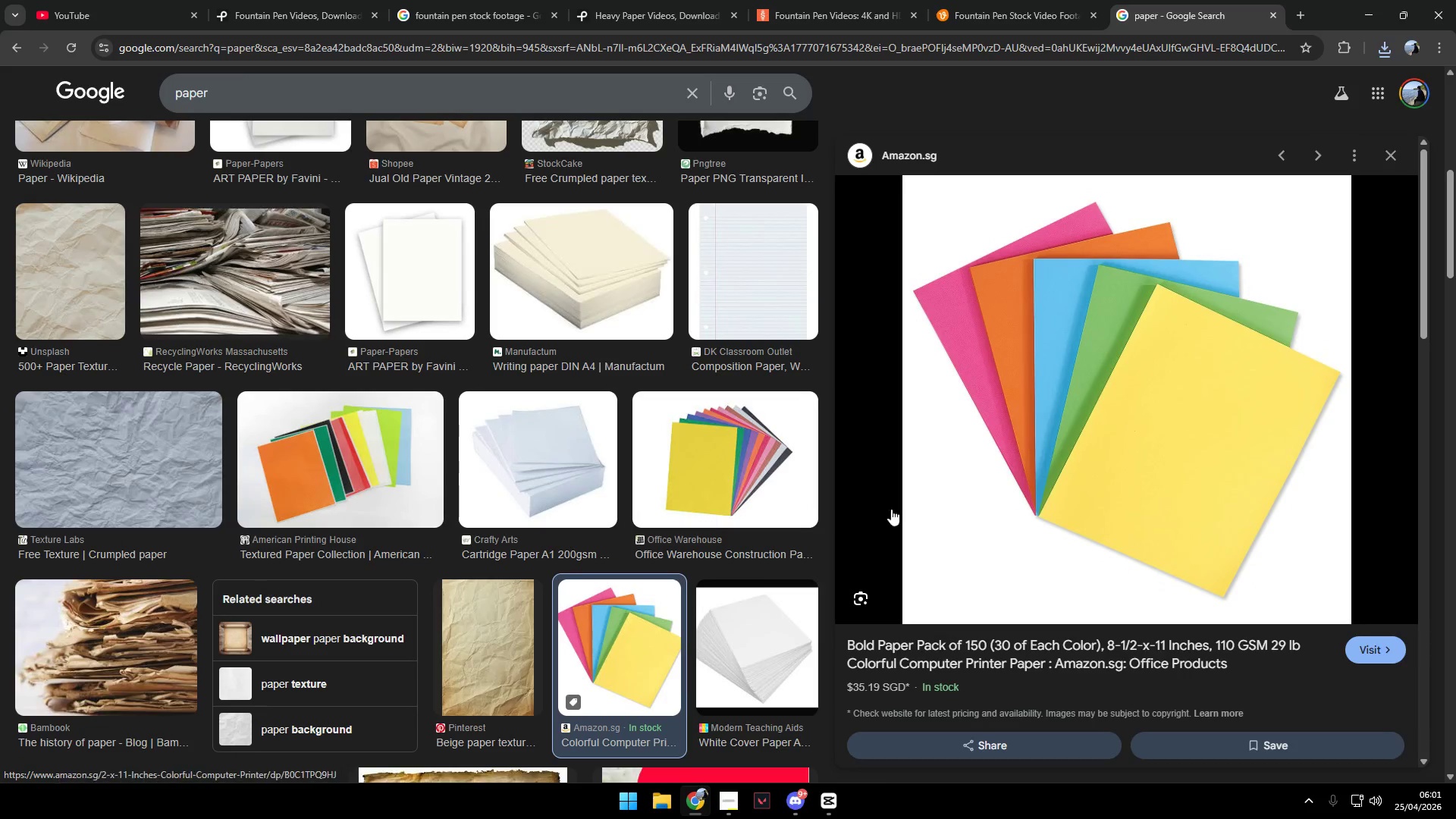 
right_click([1007, 499])
 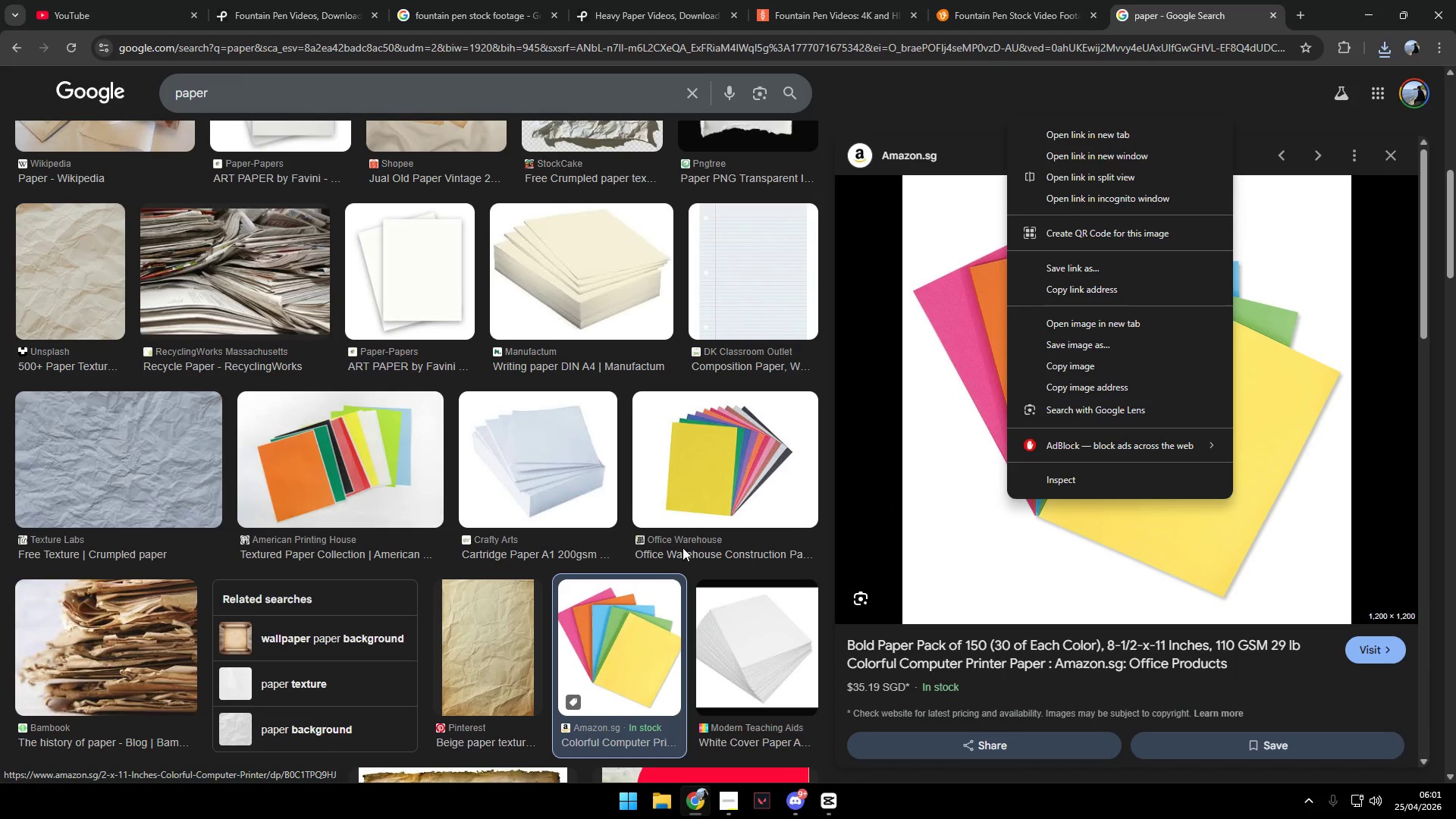 
scroll: coordinate [711, 522], scroll_direction: down, amount: 26.0
 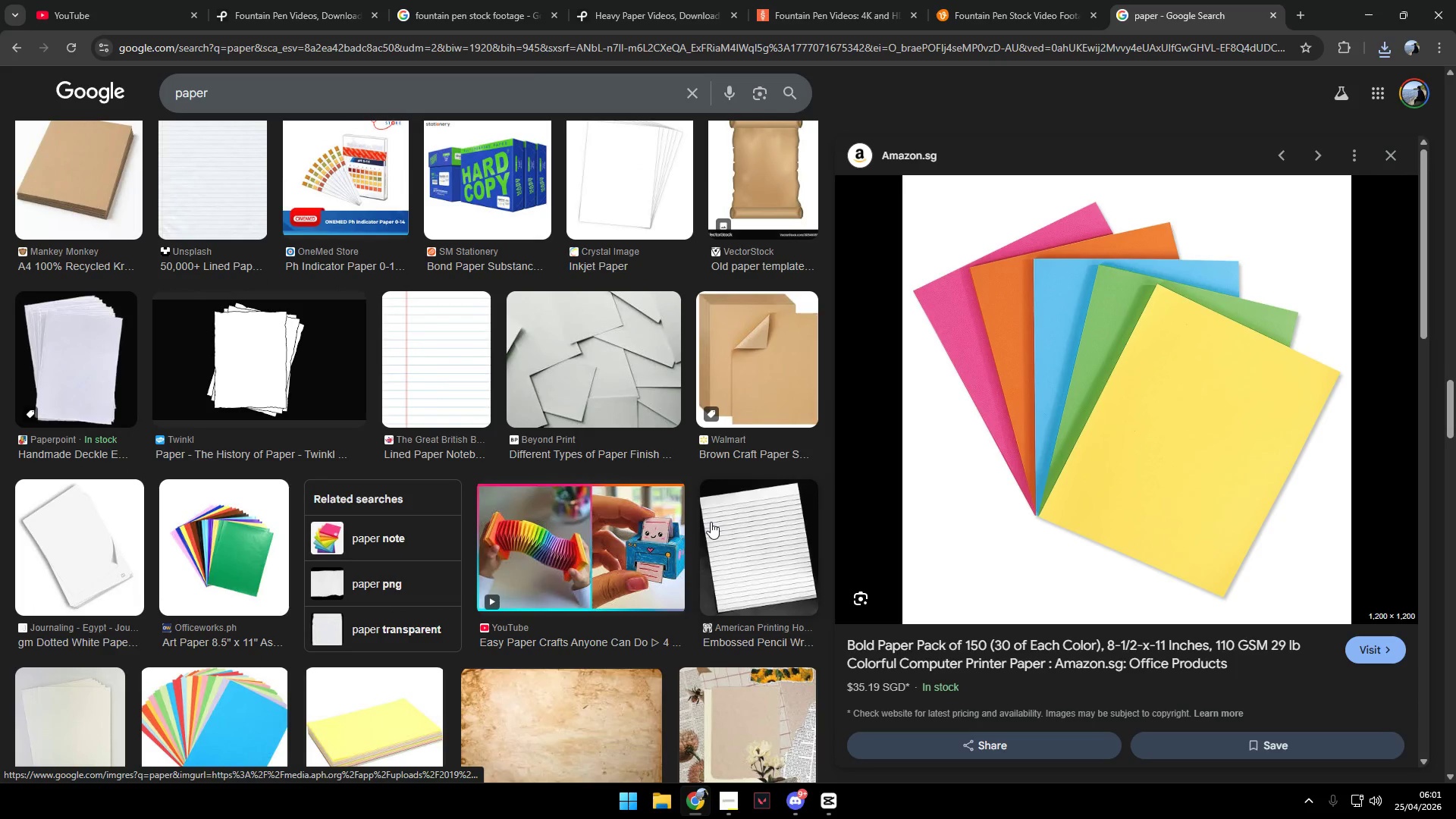 
scroll: coordinate [711, 522], scroll_direction: down, amount: 21.0
 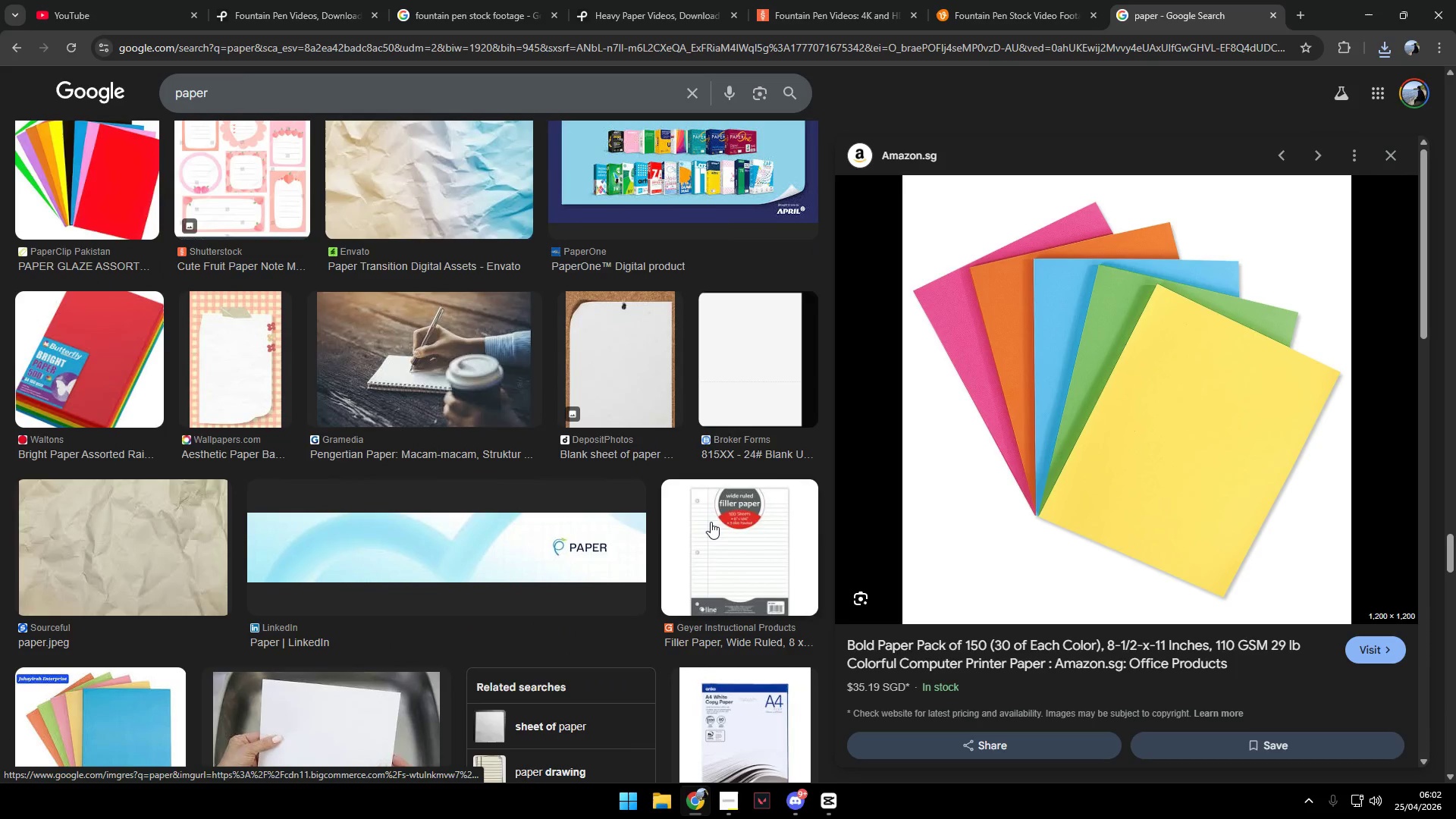 
scroll: coordinate [711, 522], scroll_direction: down, amount: 6.0
 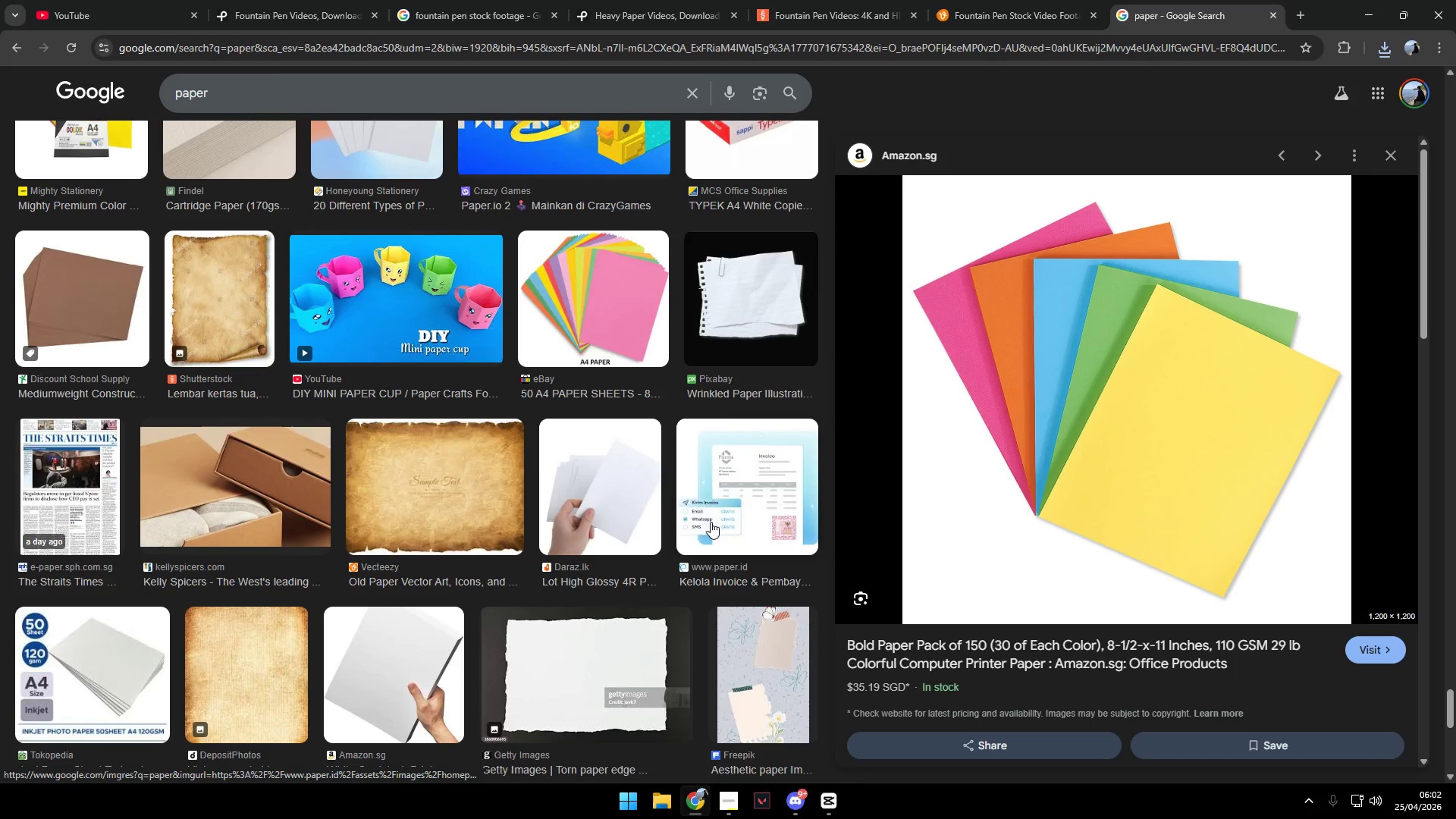 
scroll: coordinate [721, 510], scroll_direction: up, amount: 88.0
 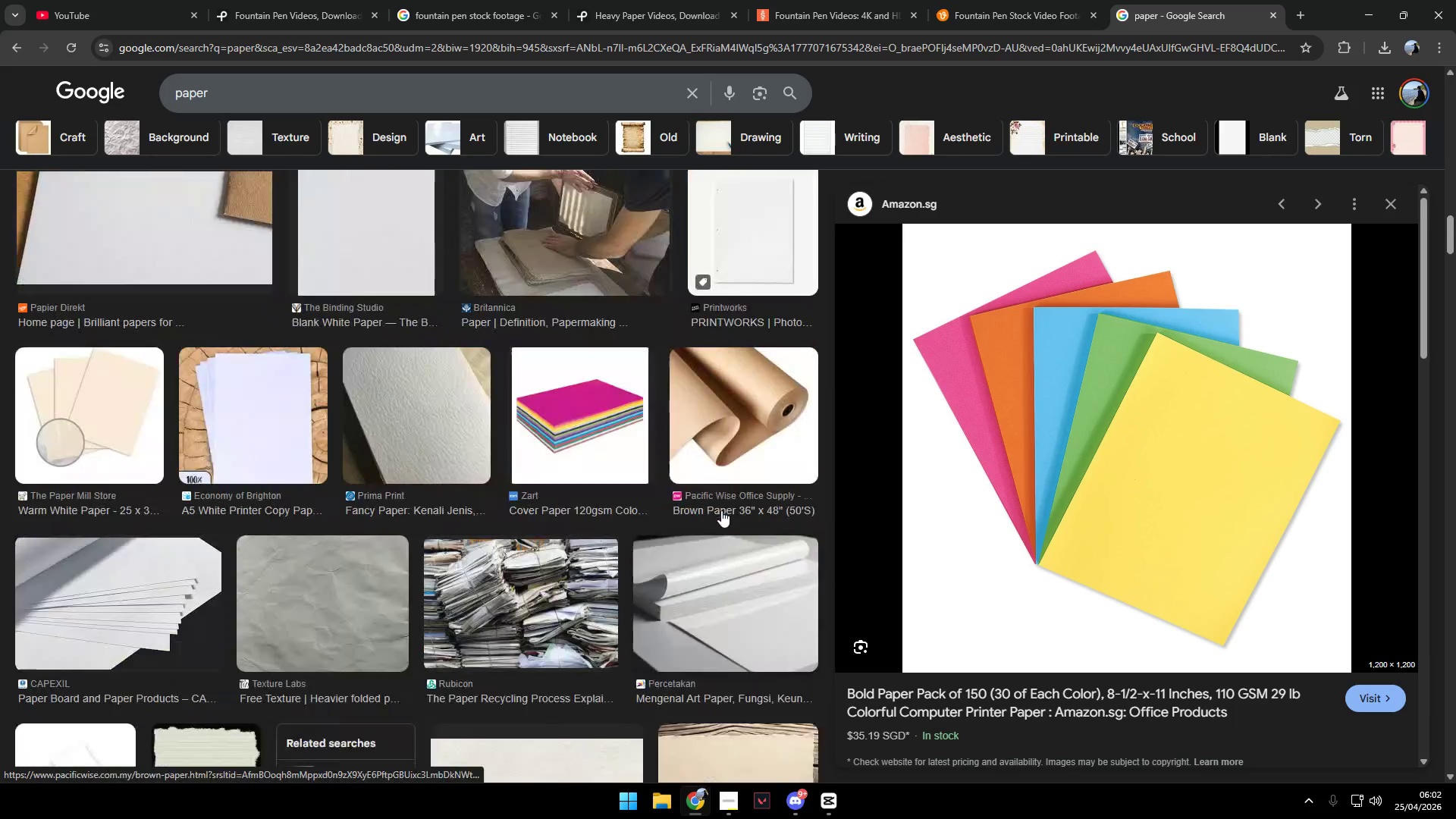 
left_click([553, 450])
 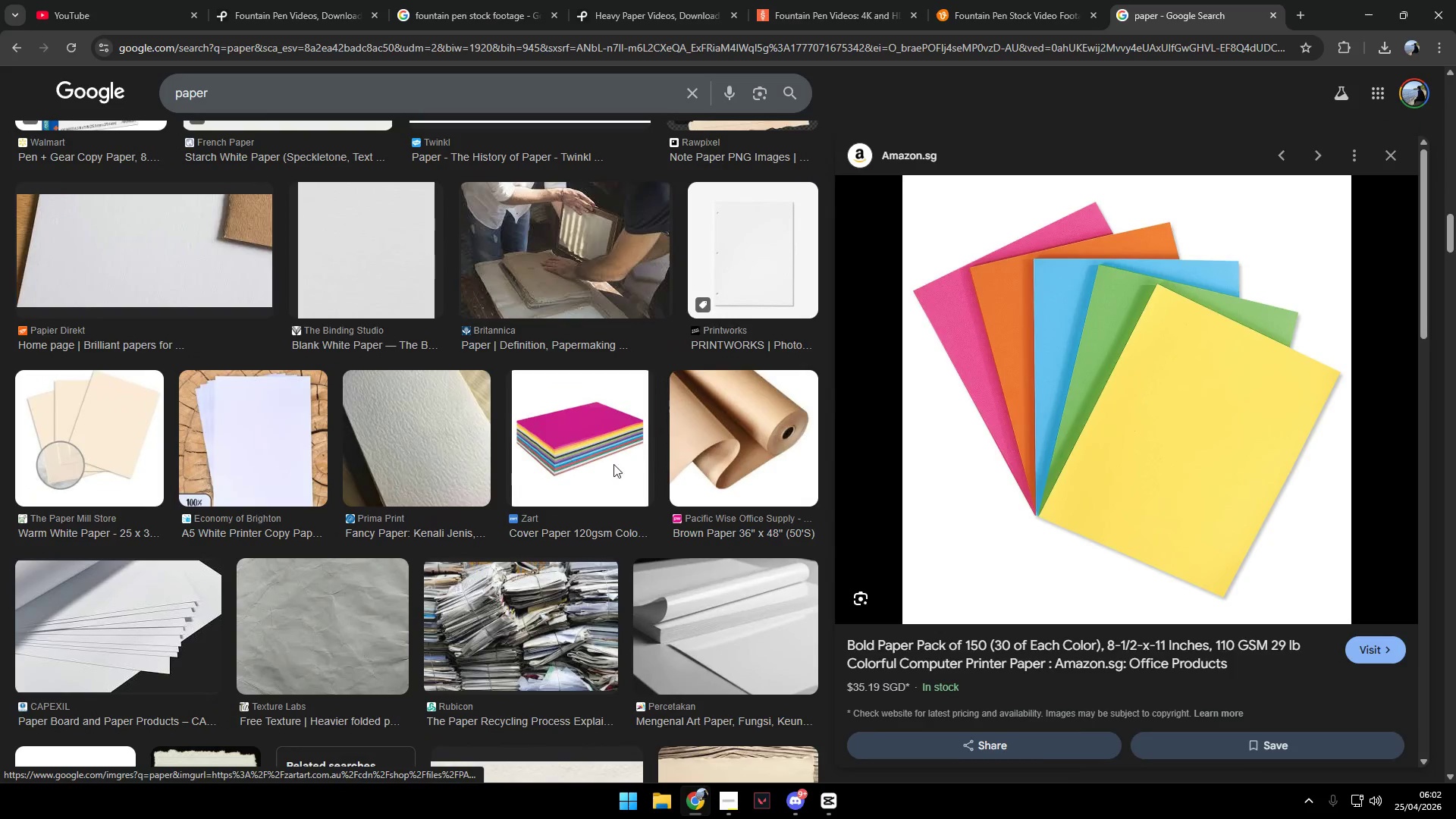 
scroll: coordinate [698, 487], scroll_direction: up, amount: 43.0
 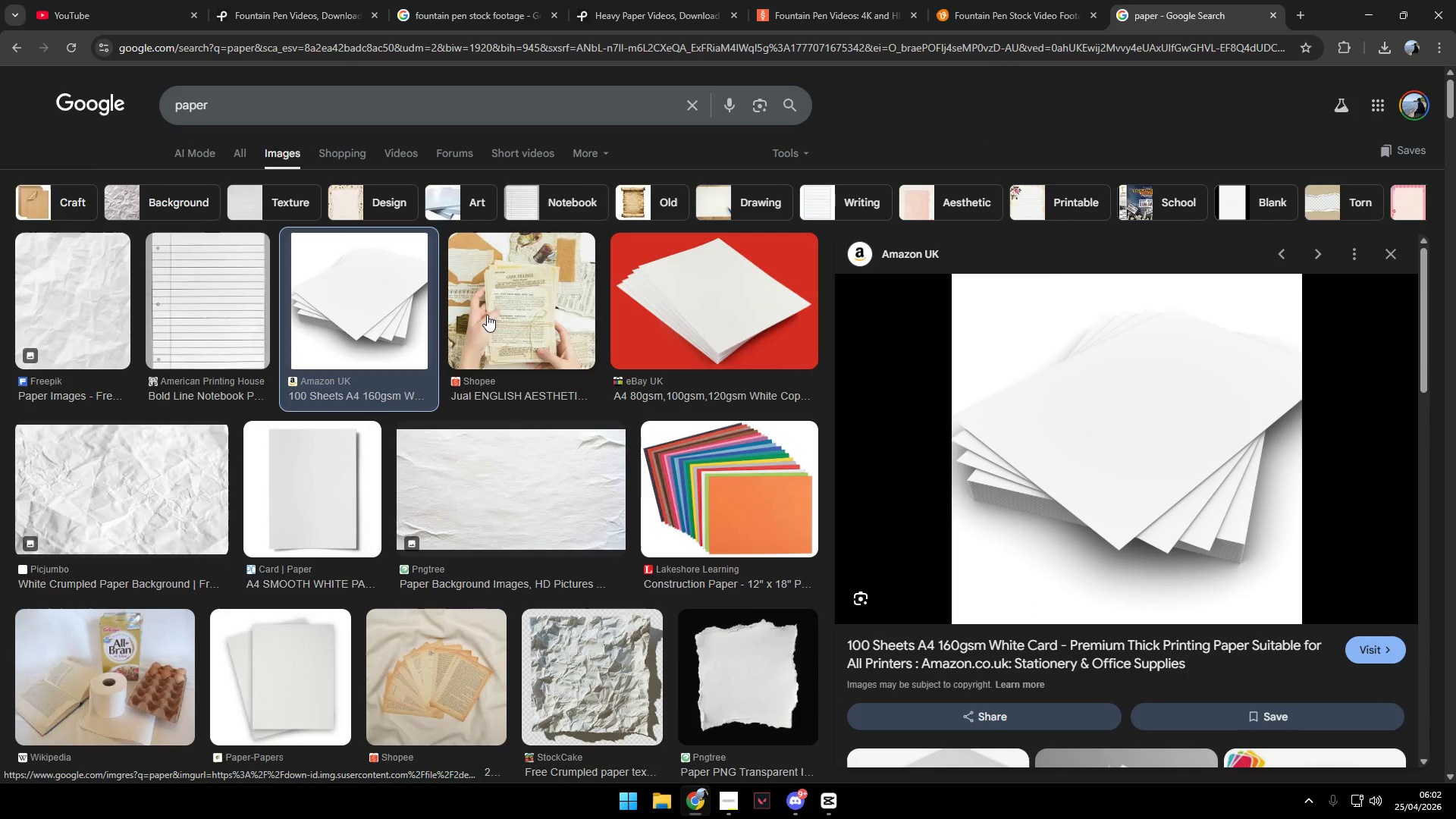 
left_click([534, 284])
 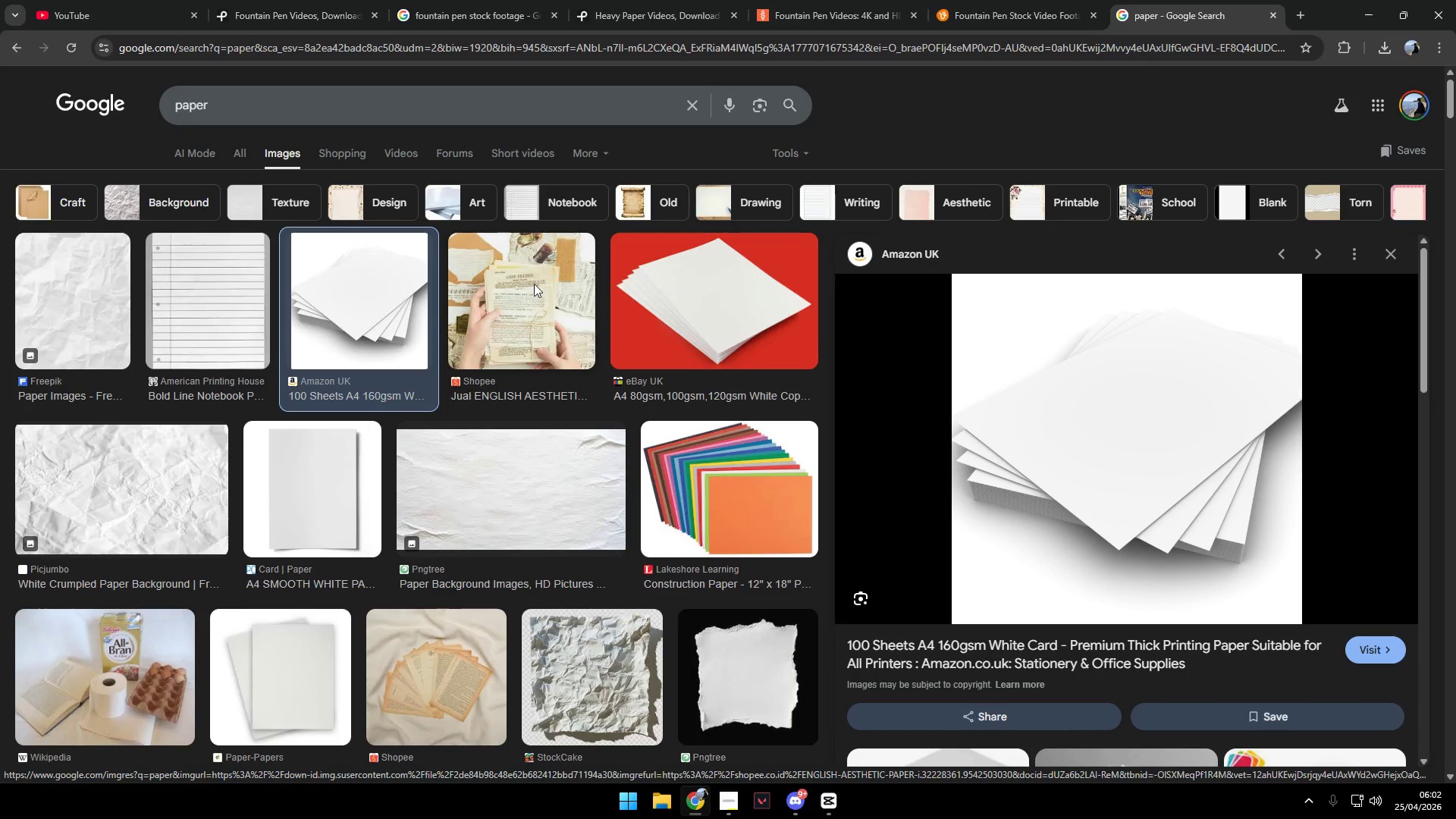 
scroll: coordinate [534, 284], scroll_direction: up, amount: 1.0
 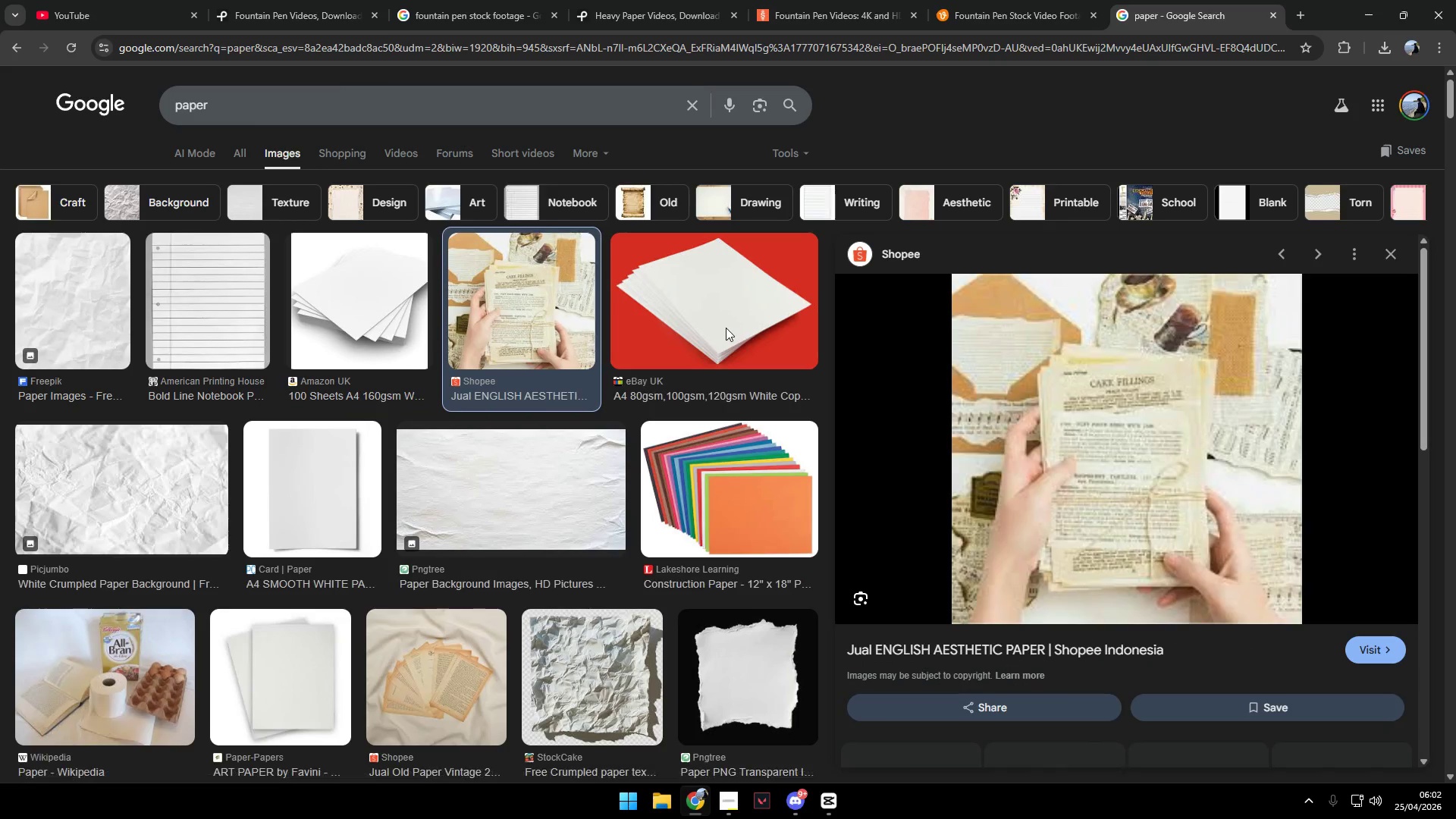 
left_click([726, 328])
 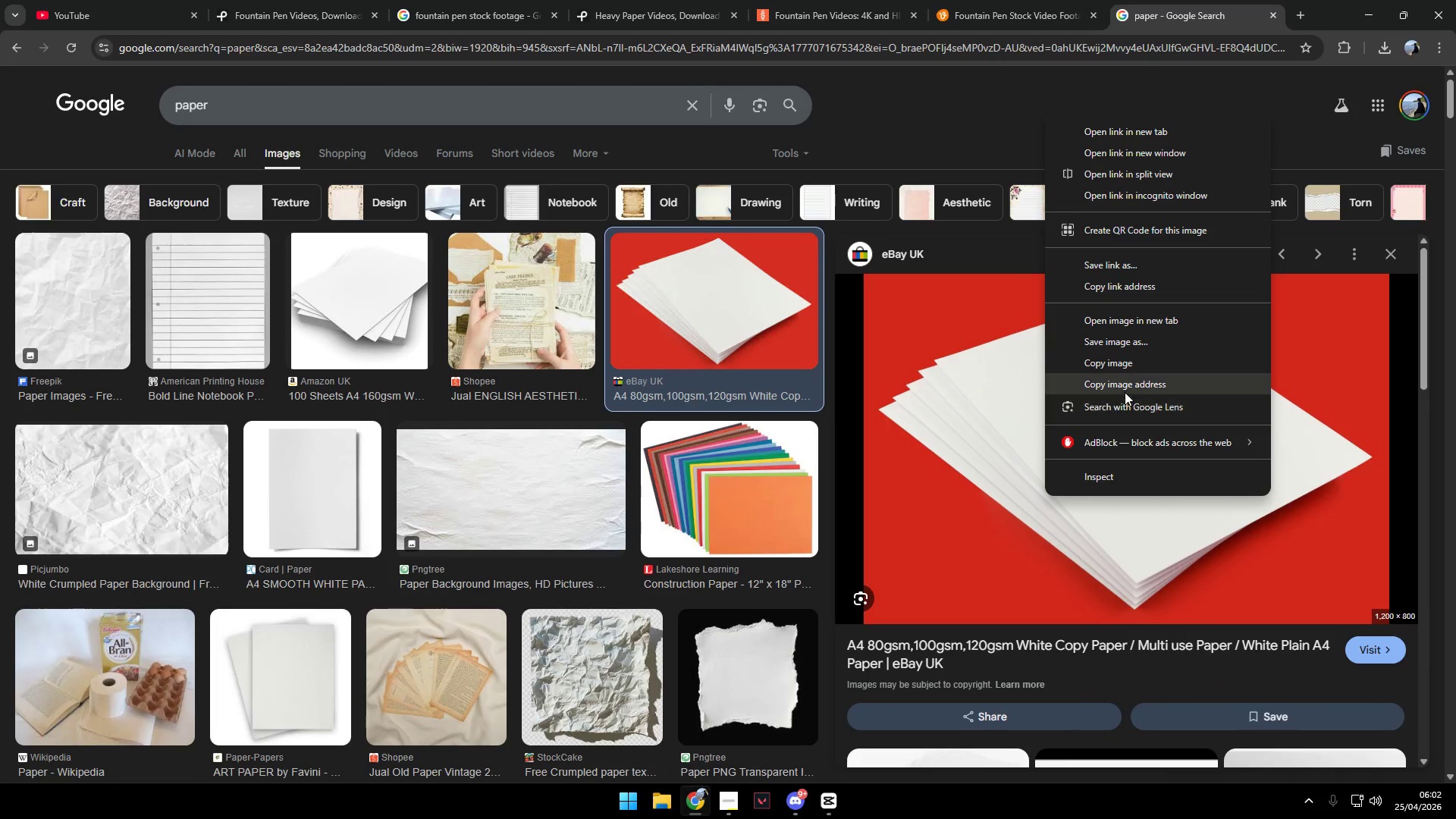 
wait(6.3)
 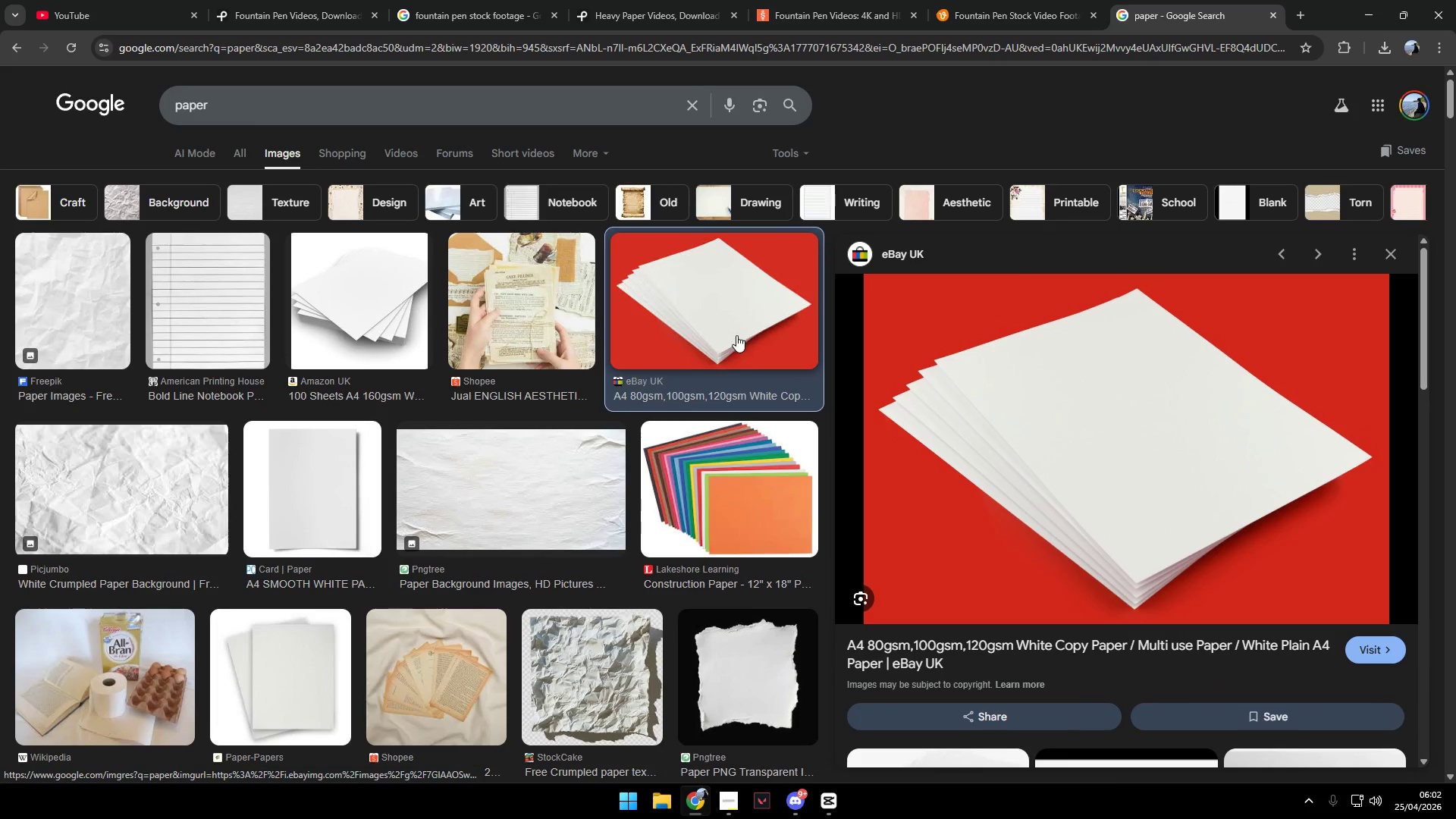 
left_click([1130, 346])
 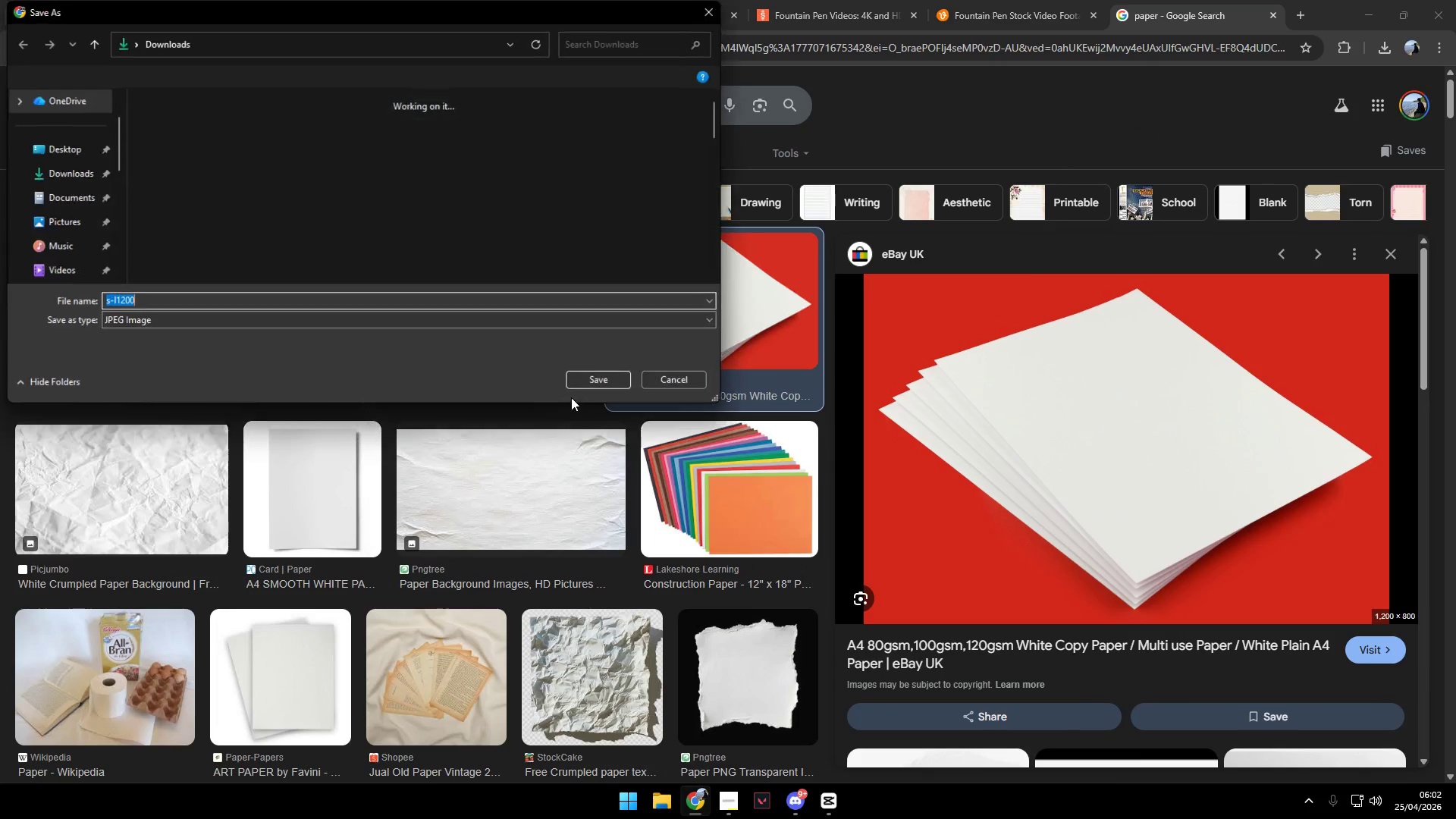 
left_click([592, 378])
 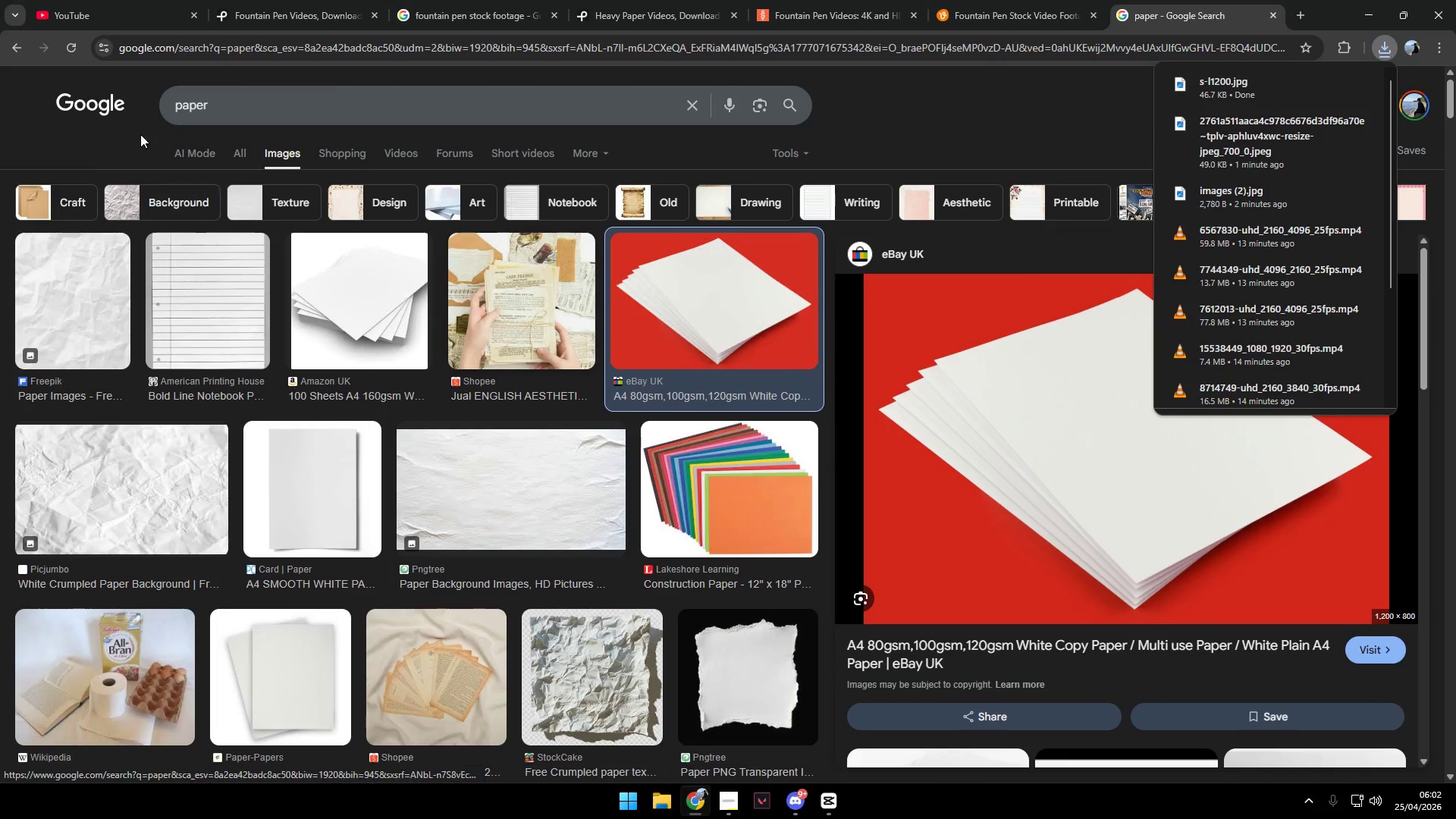 
left_click_drag(start_coordinate=[246, 117], to_coordinate=[136, 110])
 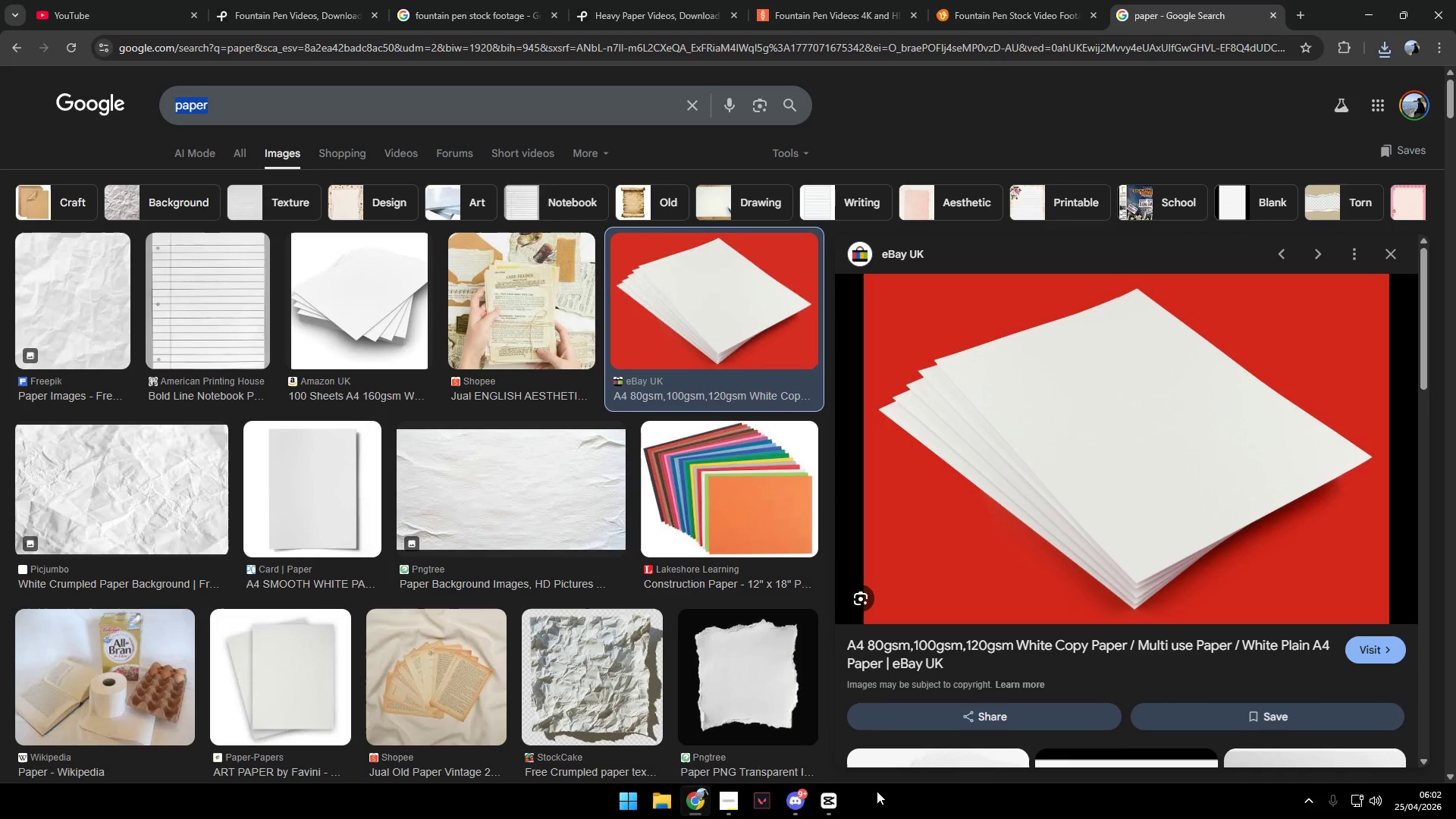 
mouse_move([818, 806])
 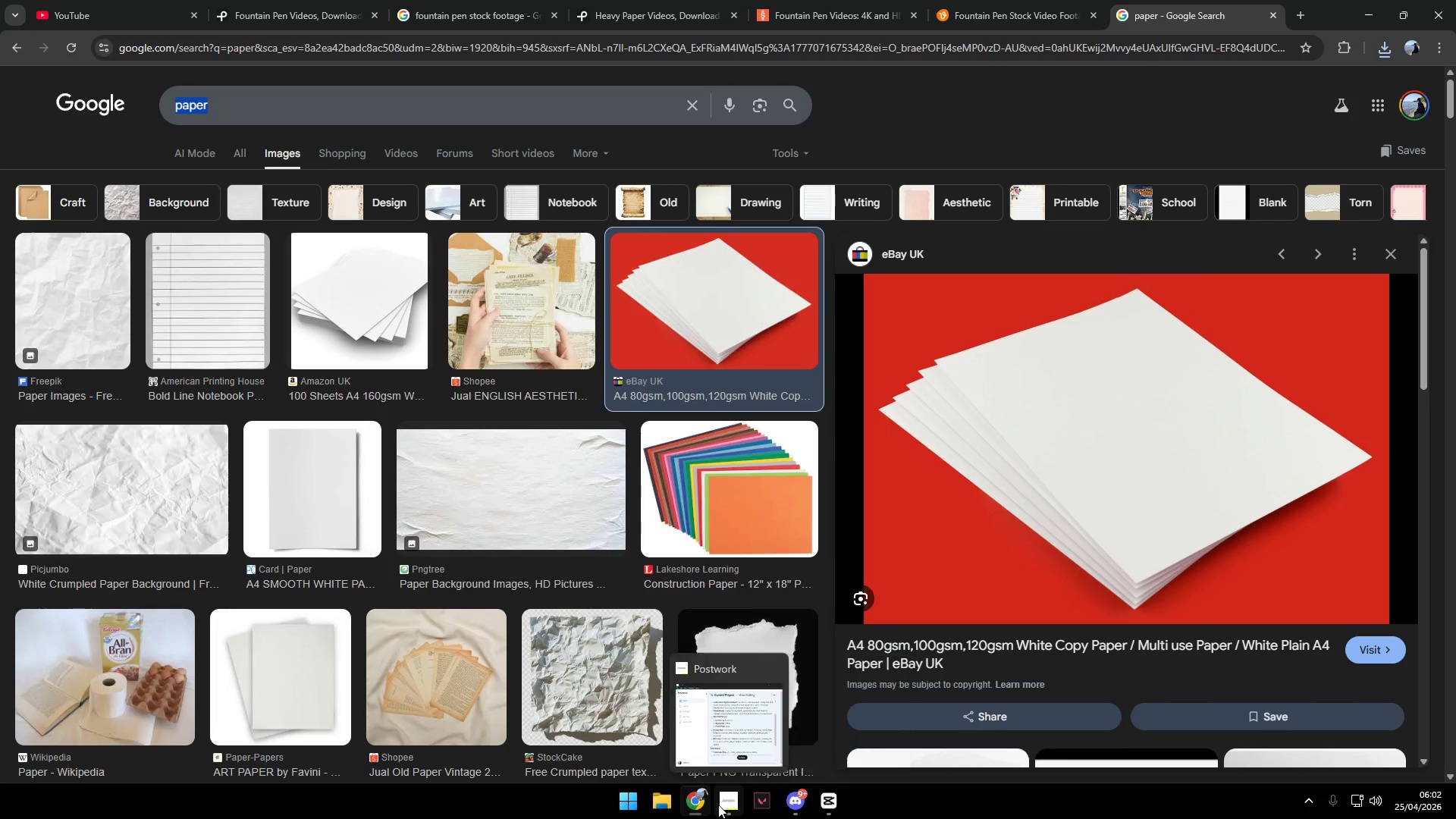 
left_click([724, 804])